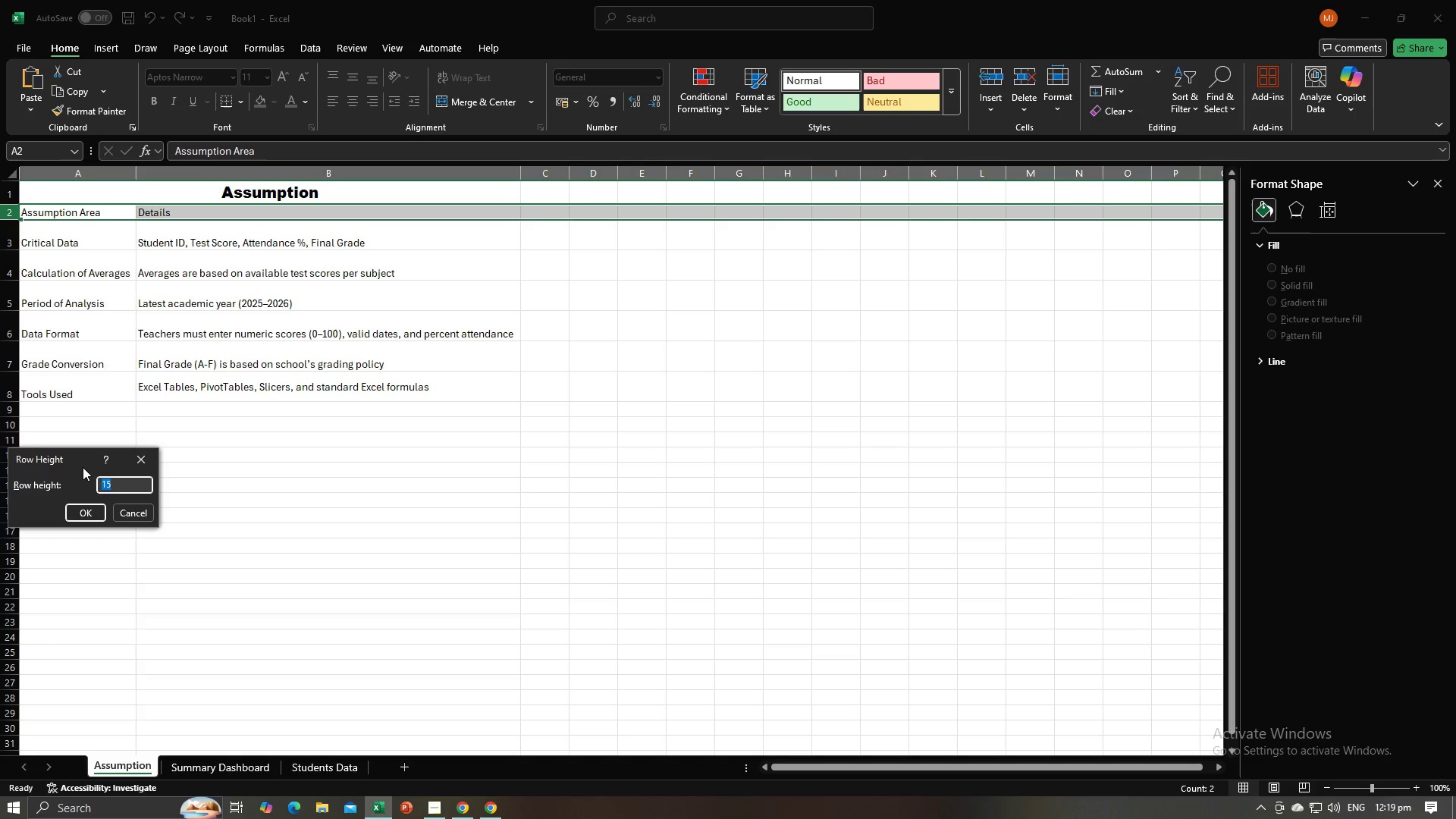 
type(50)
 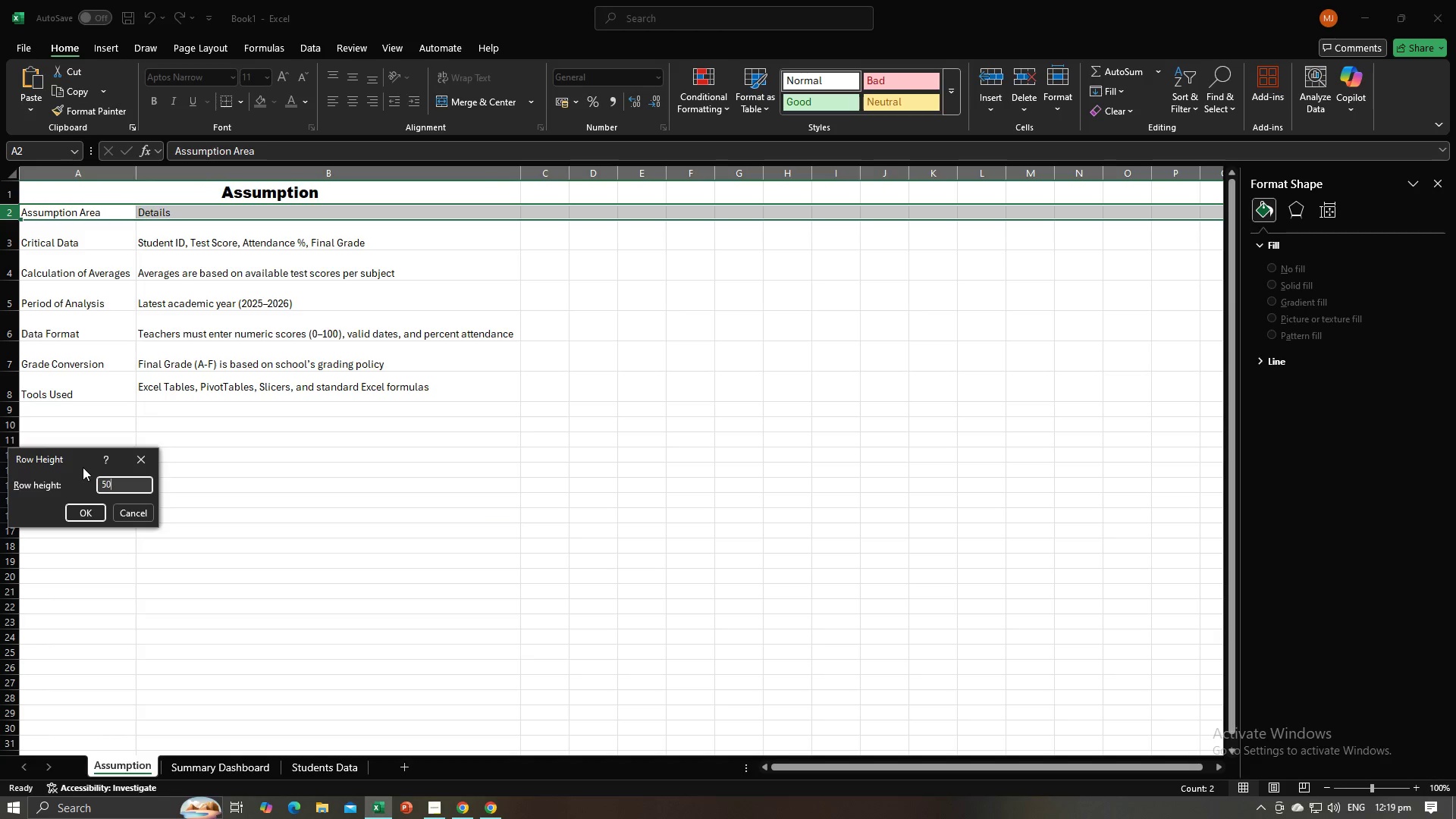 
key(Enter)
 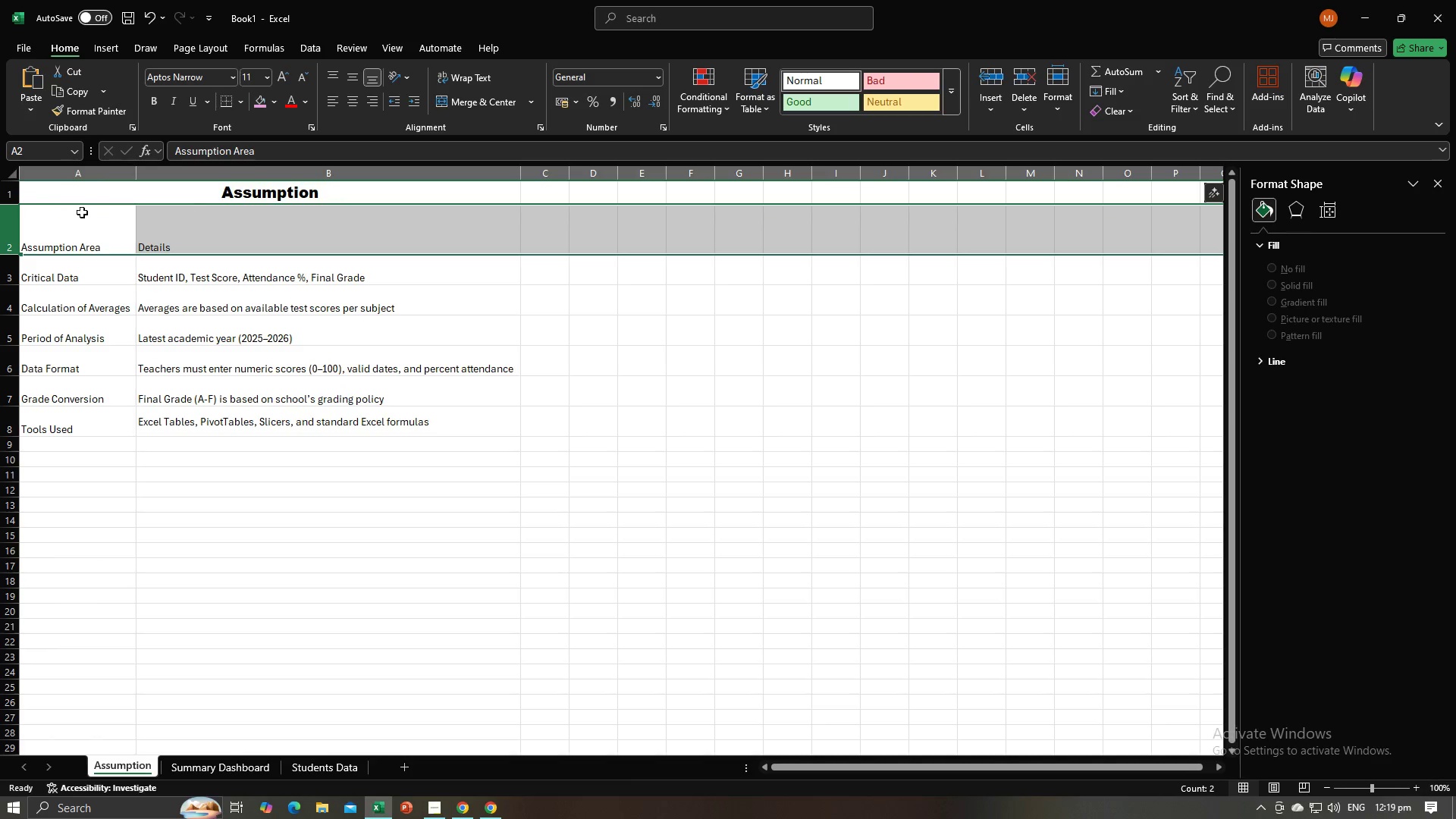 
left_click([11, 193])
 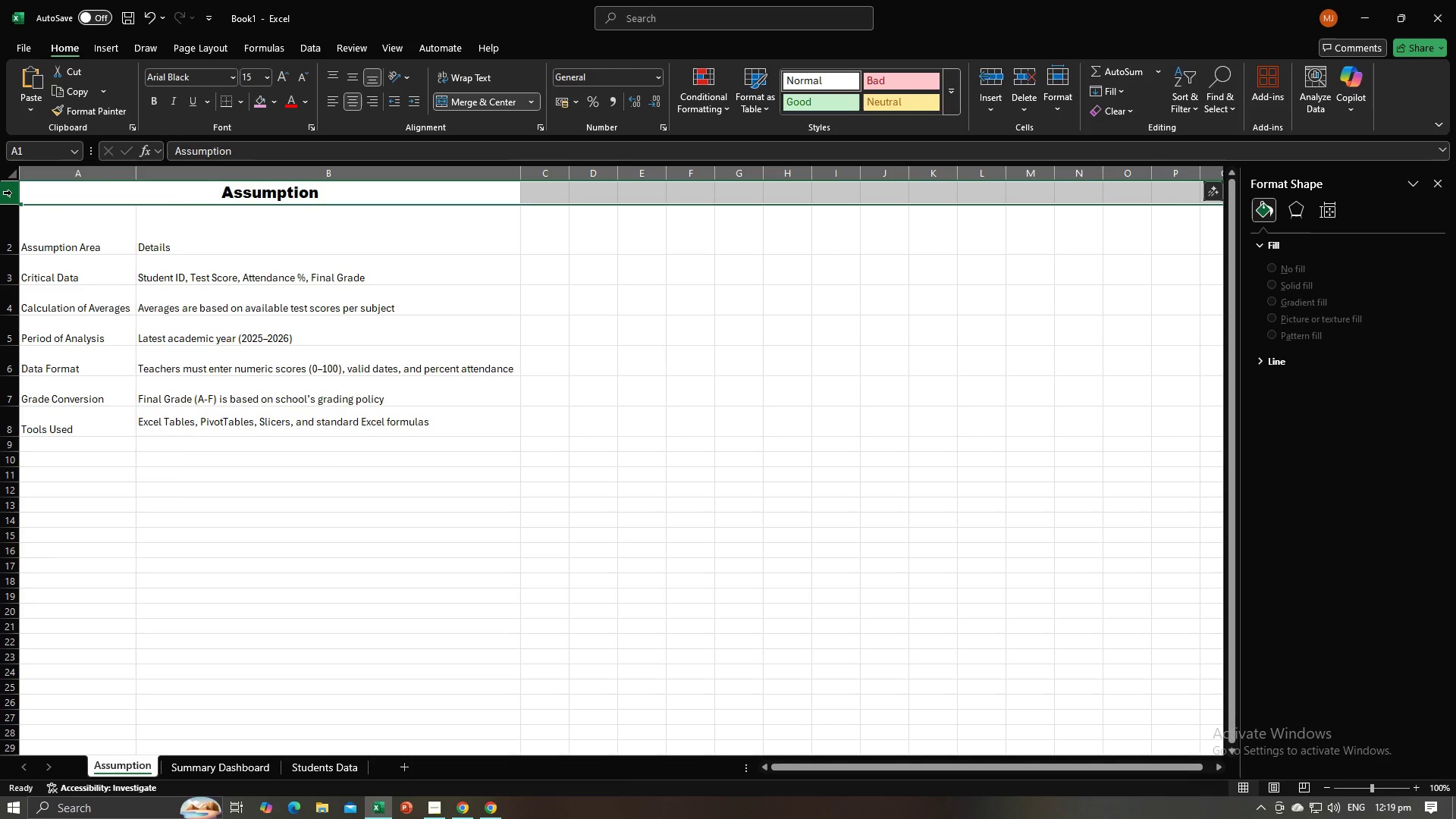 
right_click([11, 193])
 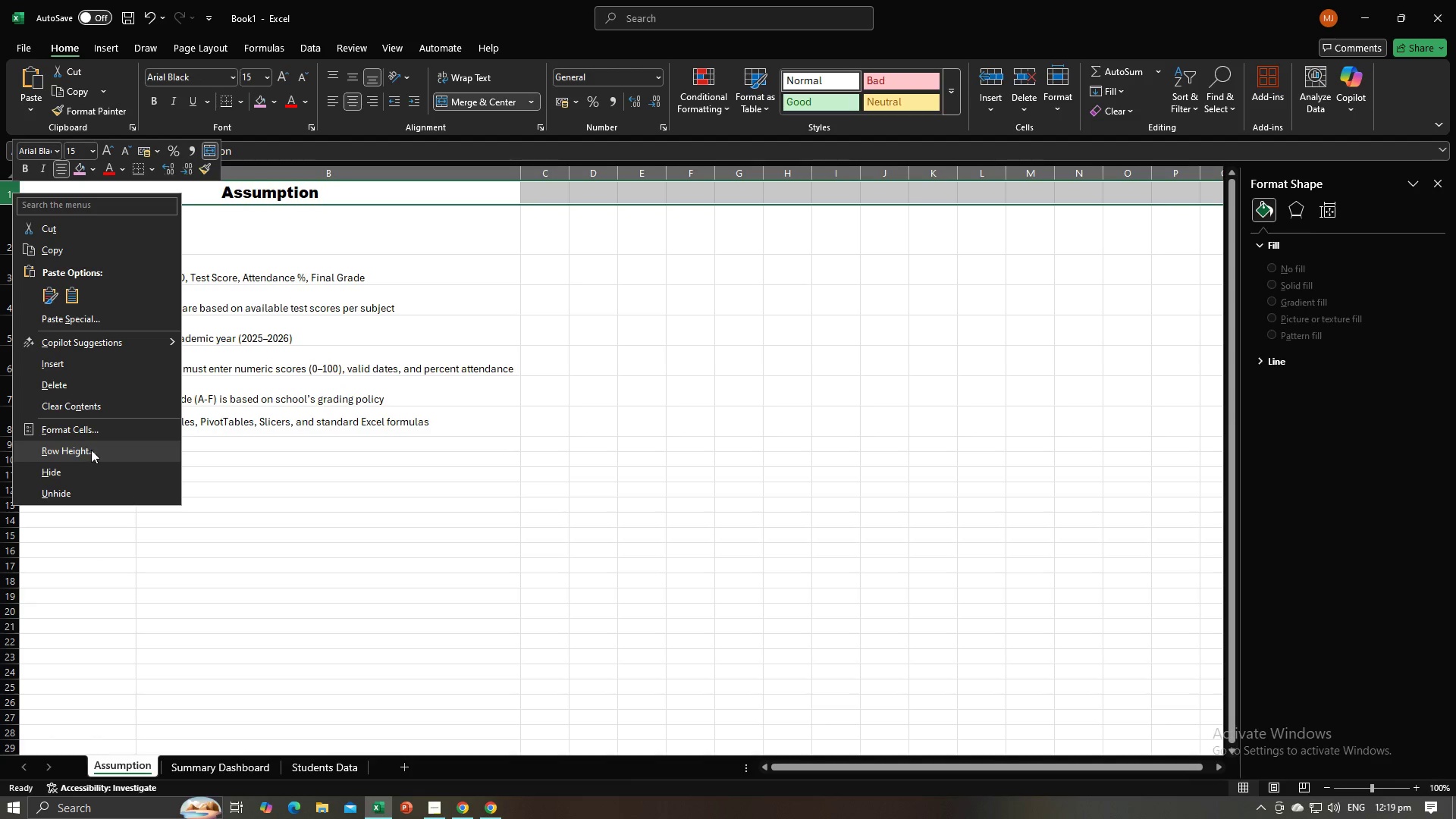 
type(50)
 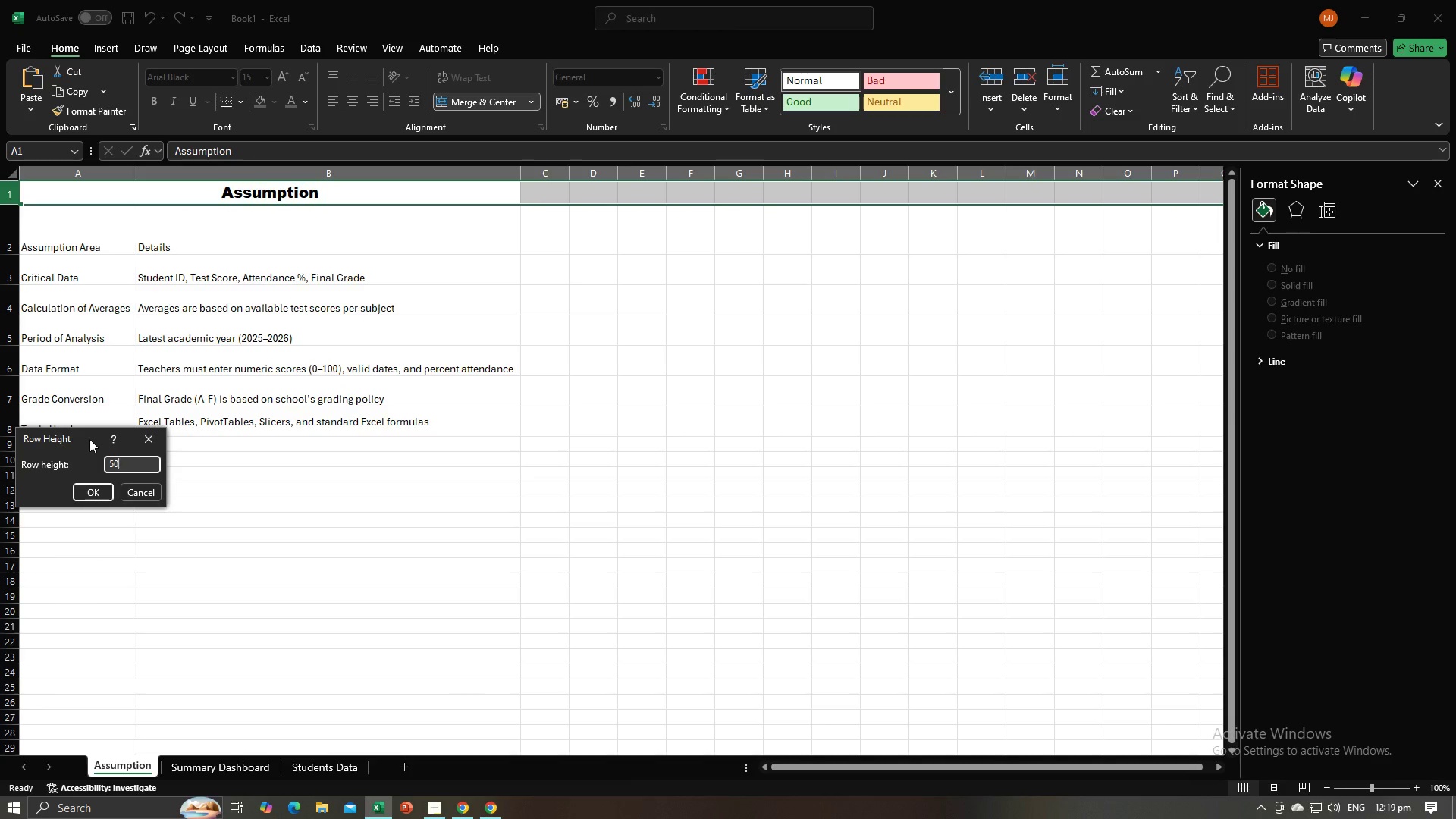 
key(Enter)
 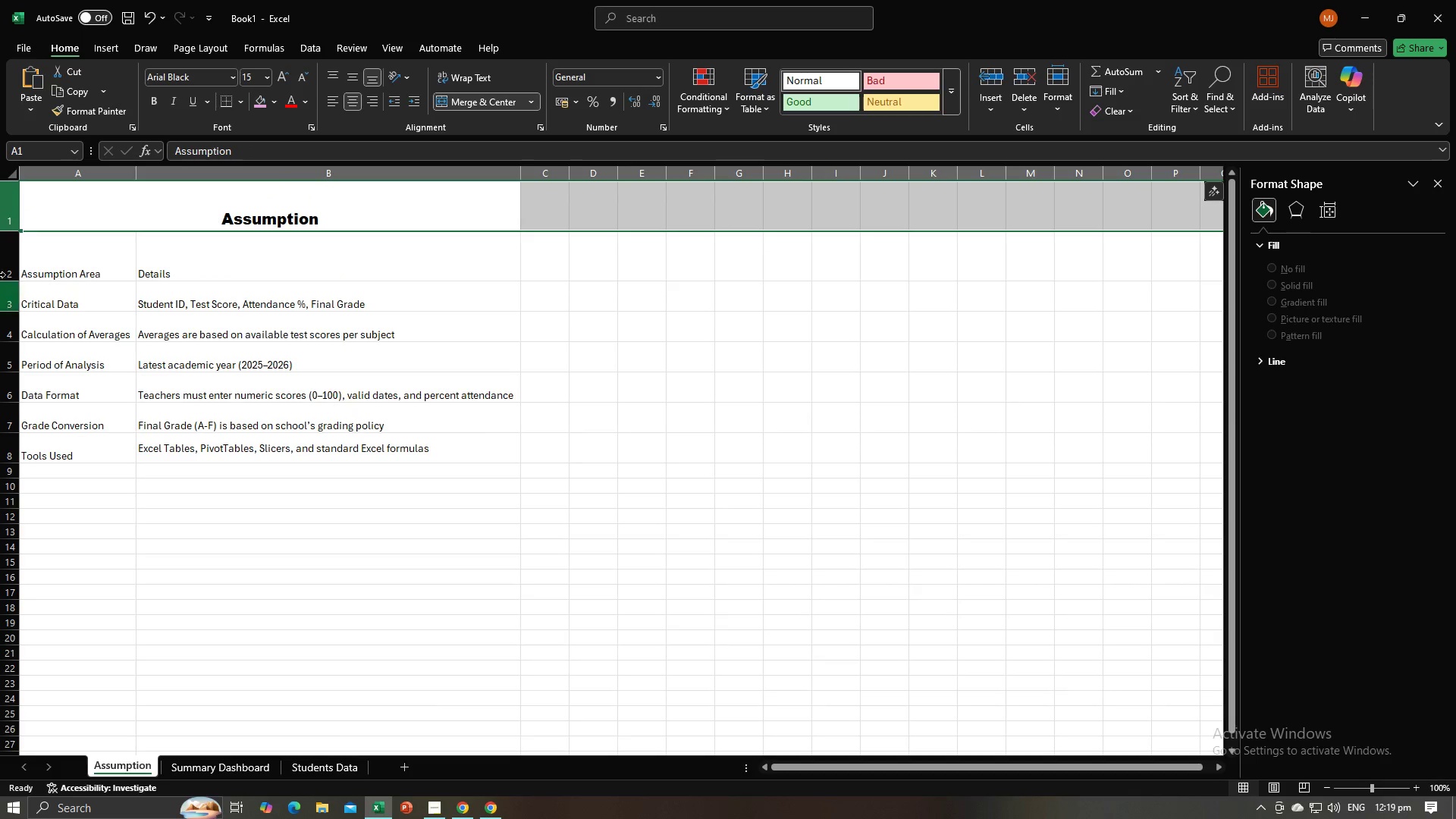 
left_click([3, 269])
 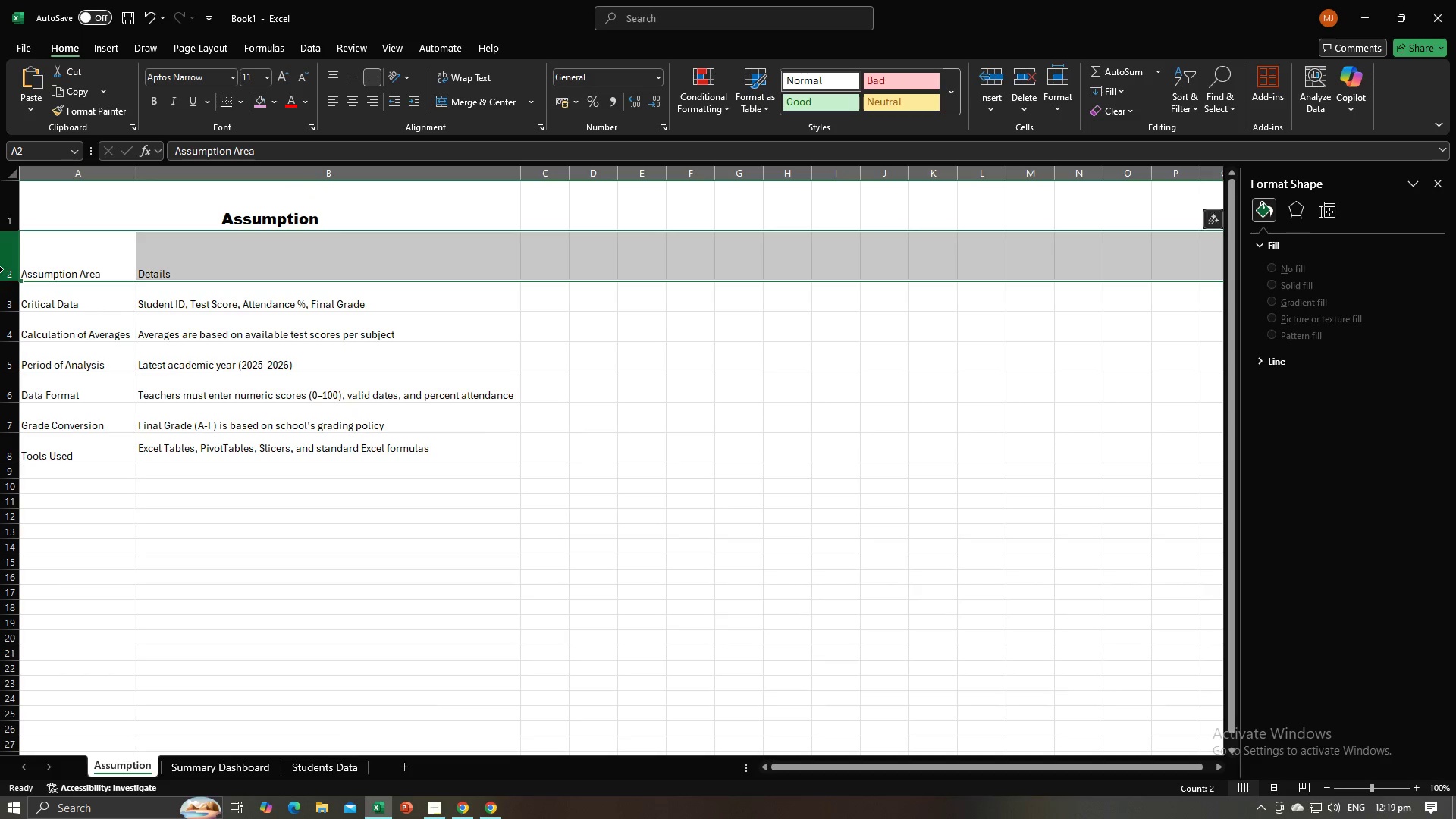 
right_click([3, 269])
 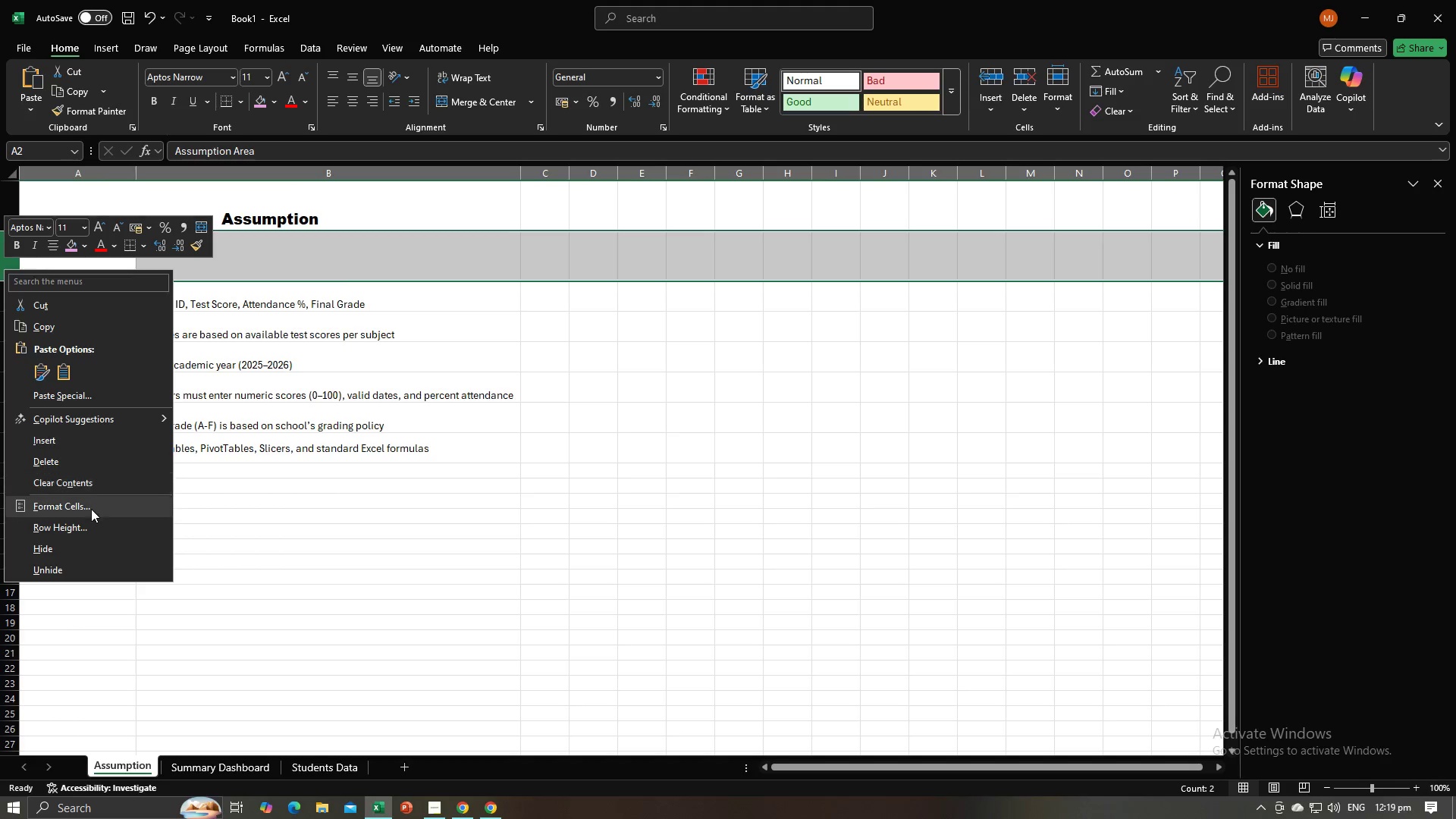 
left_click([89, 518])
 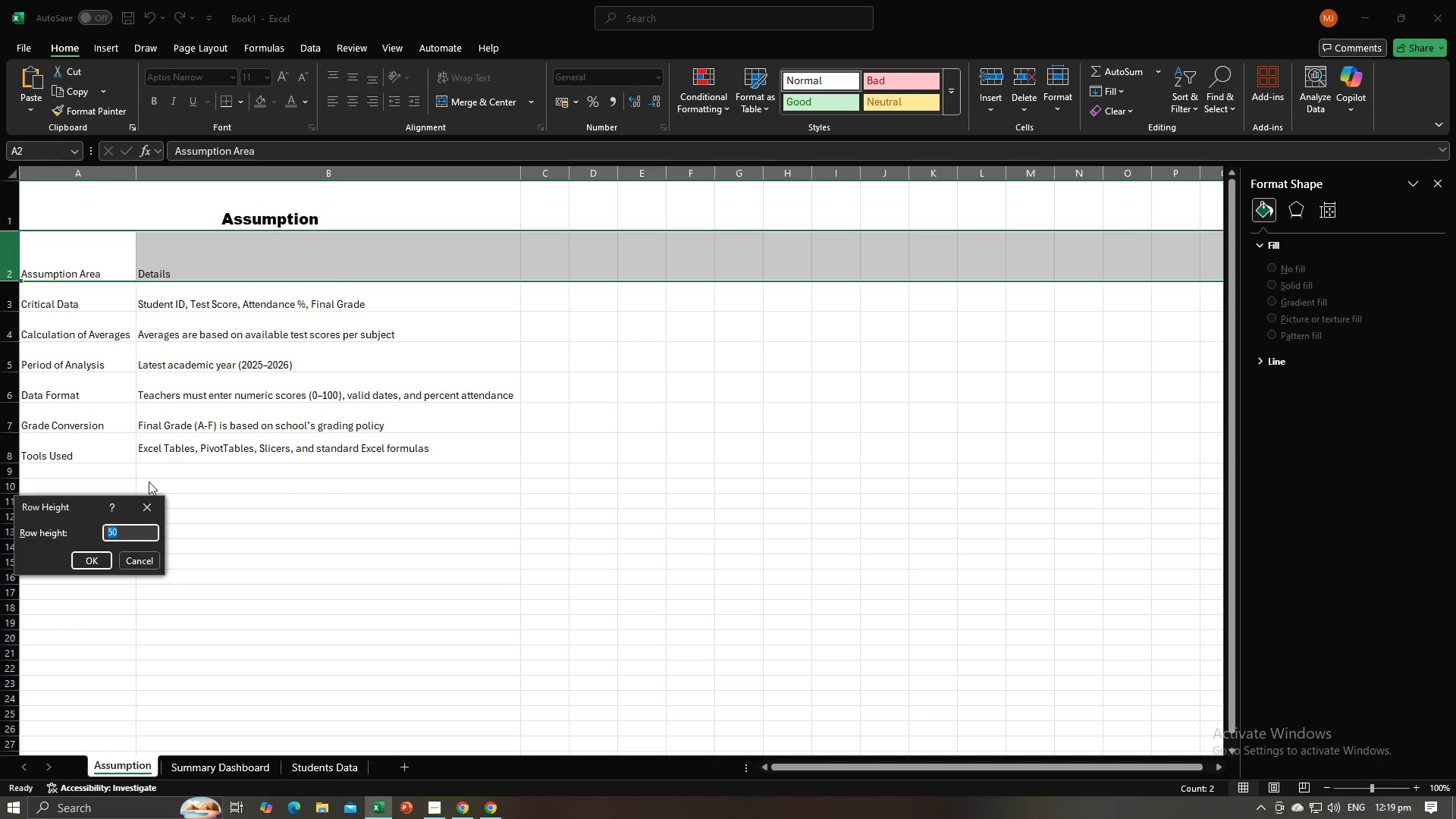 
type(45)
 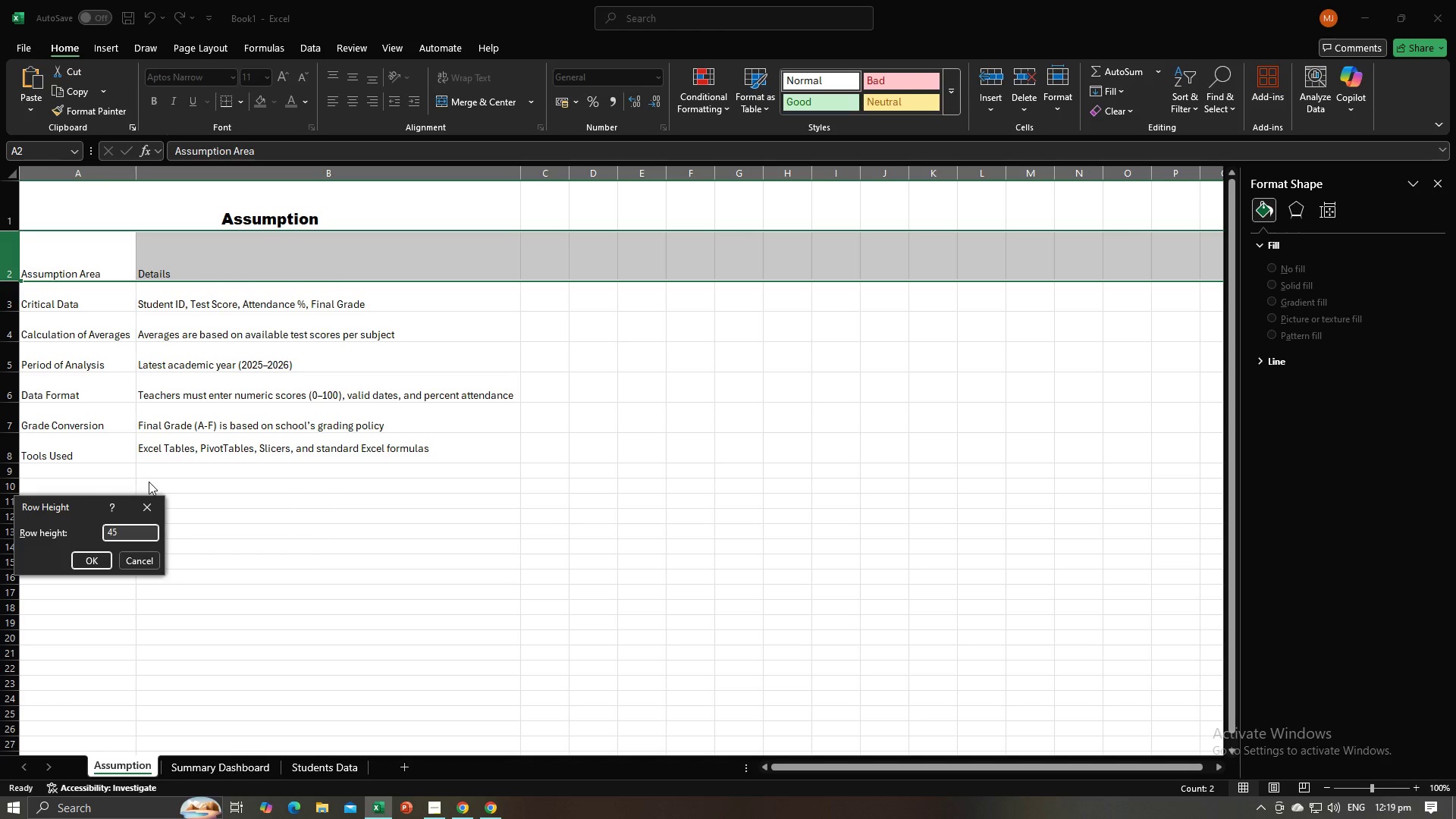 
key(Enter)
 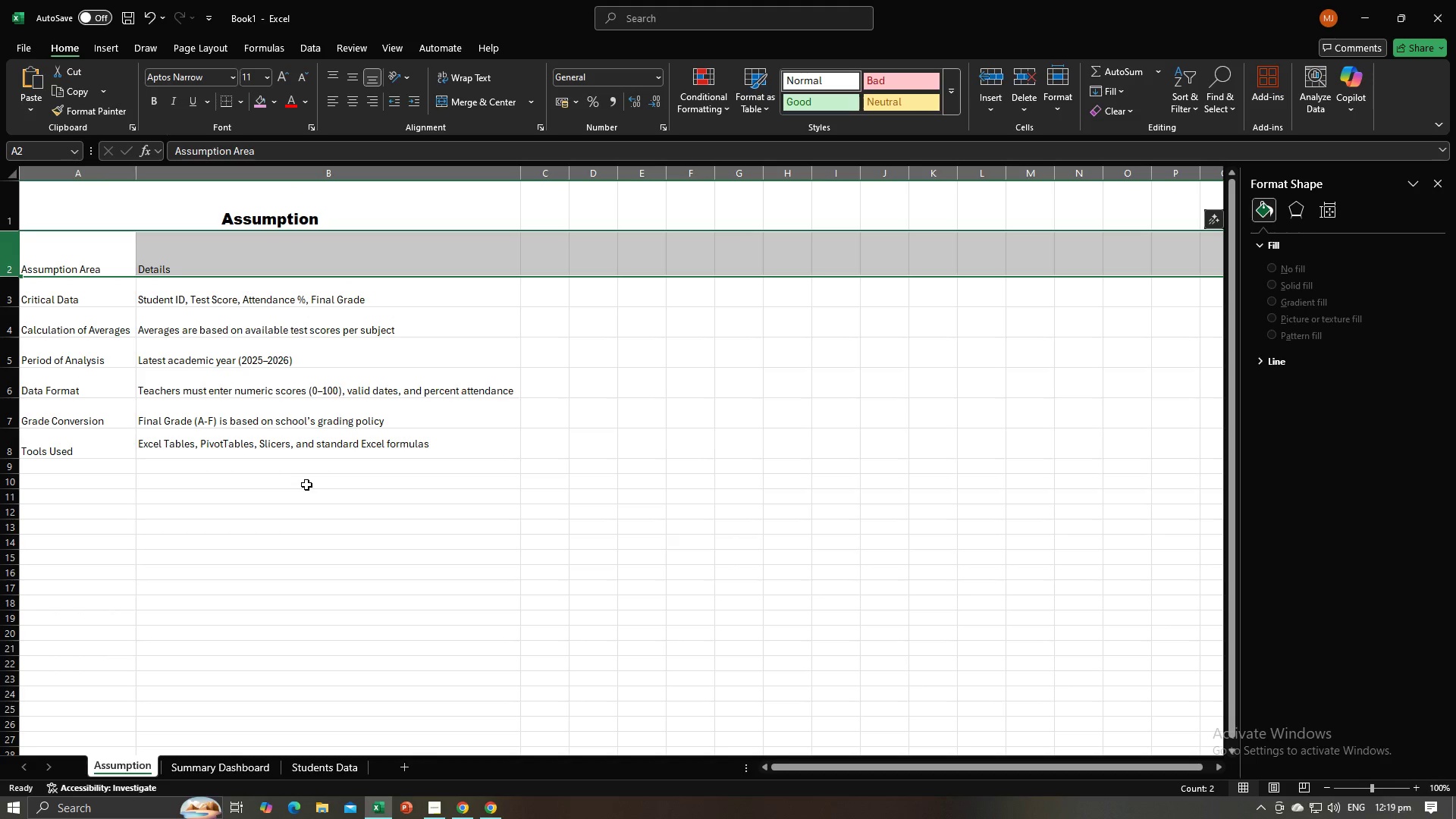 
left_click([306, 485])
 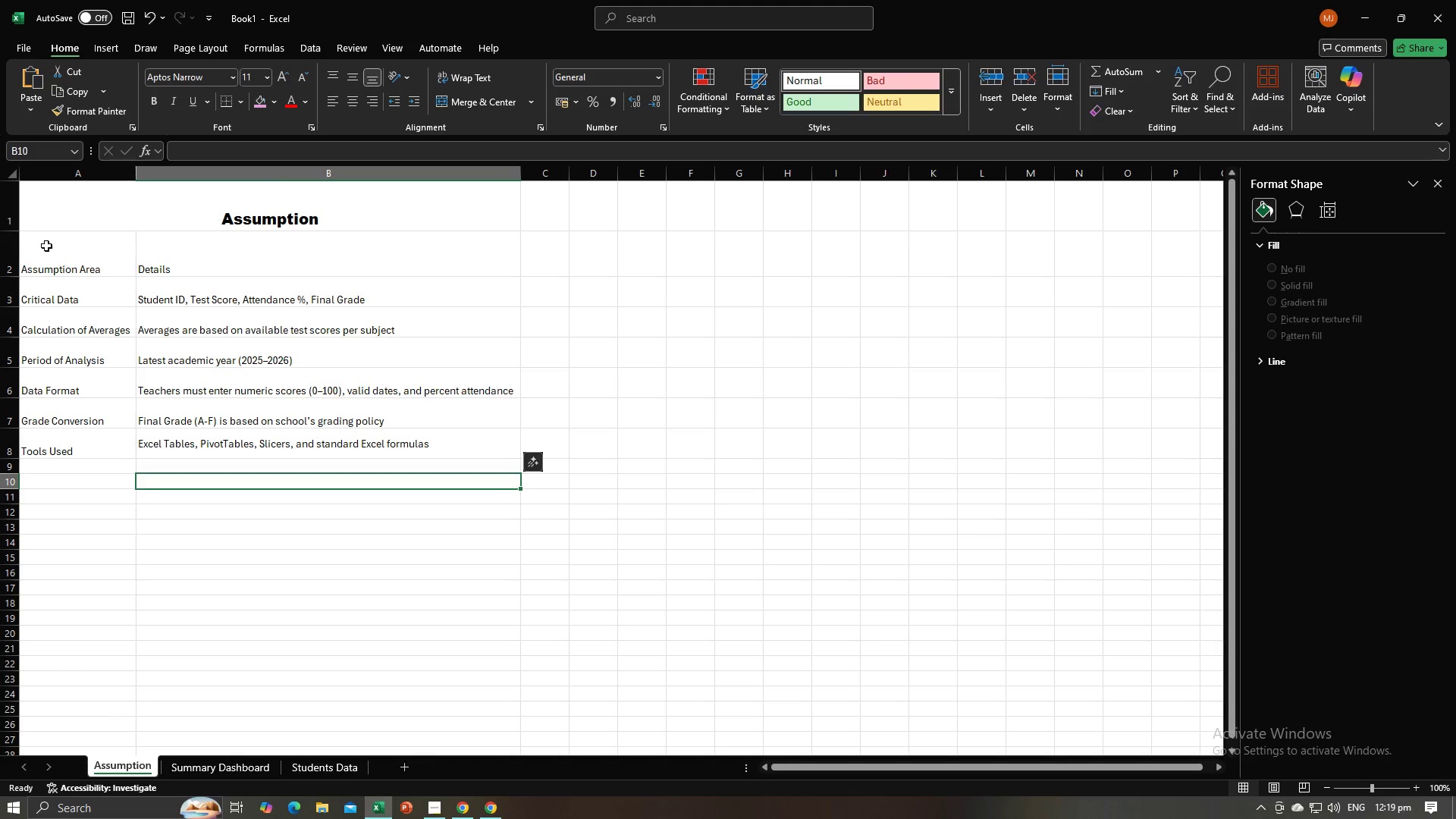 
left_click([46, 246])
 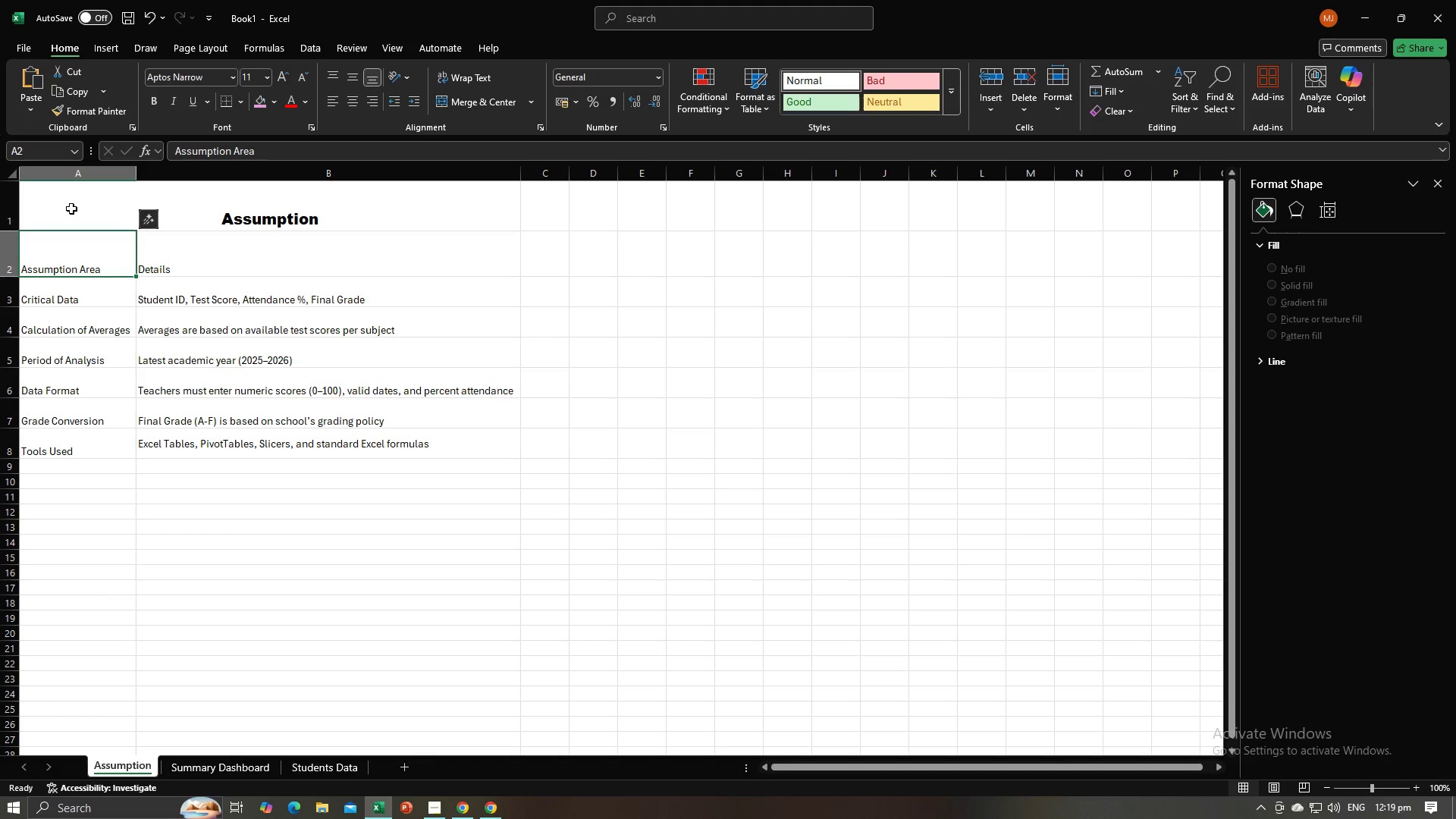 
left_click_drag(start_coordinate=[71, 209], to_coordinate=[276, 462])
 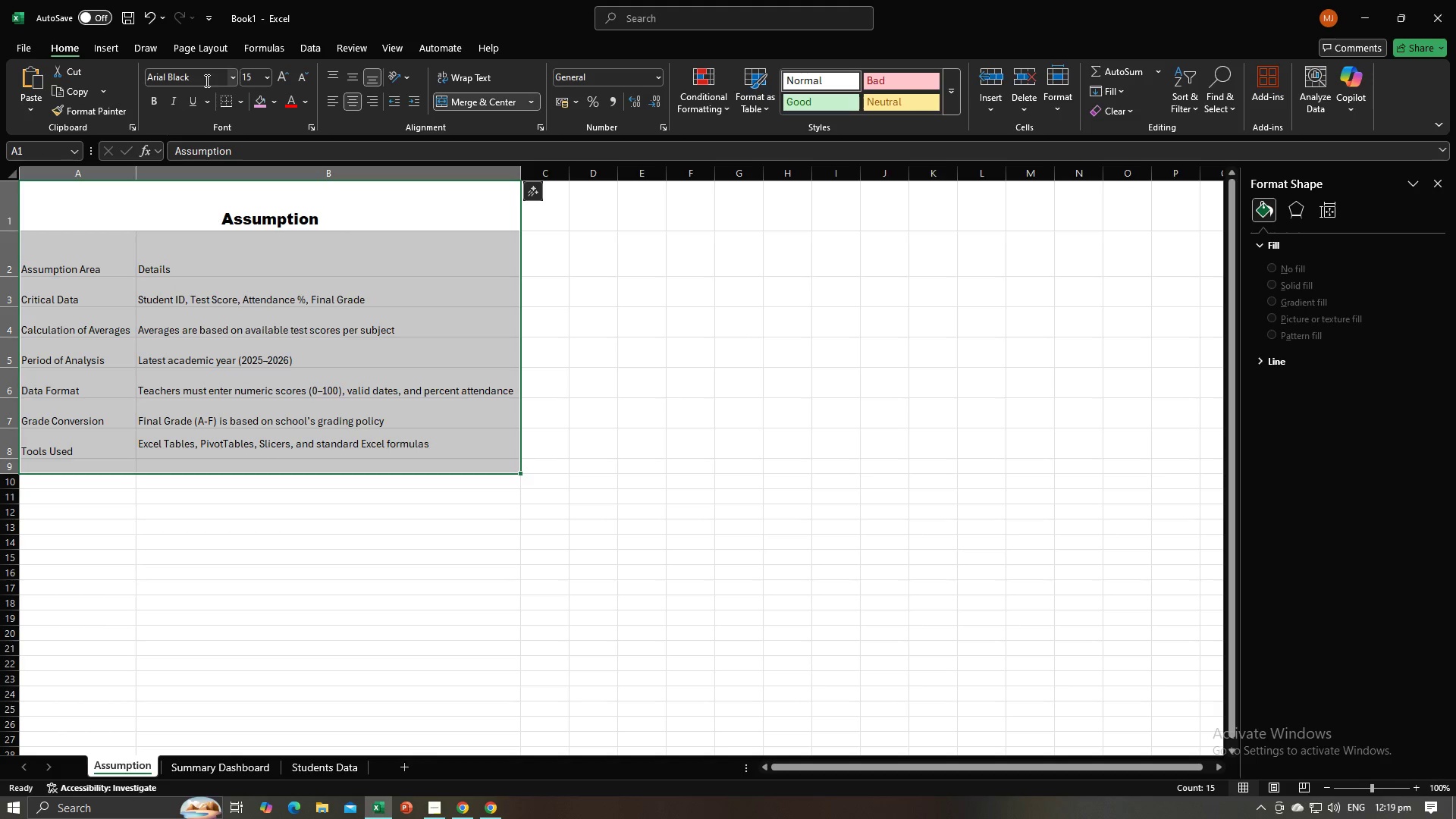 
left_click([206, 80])
 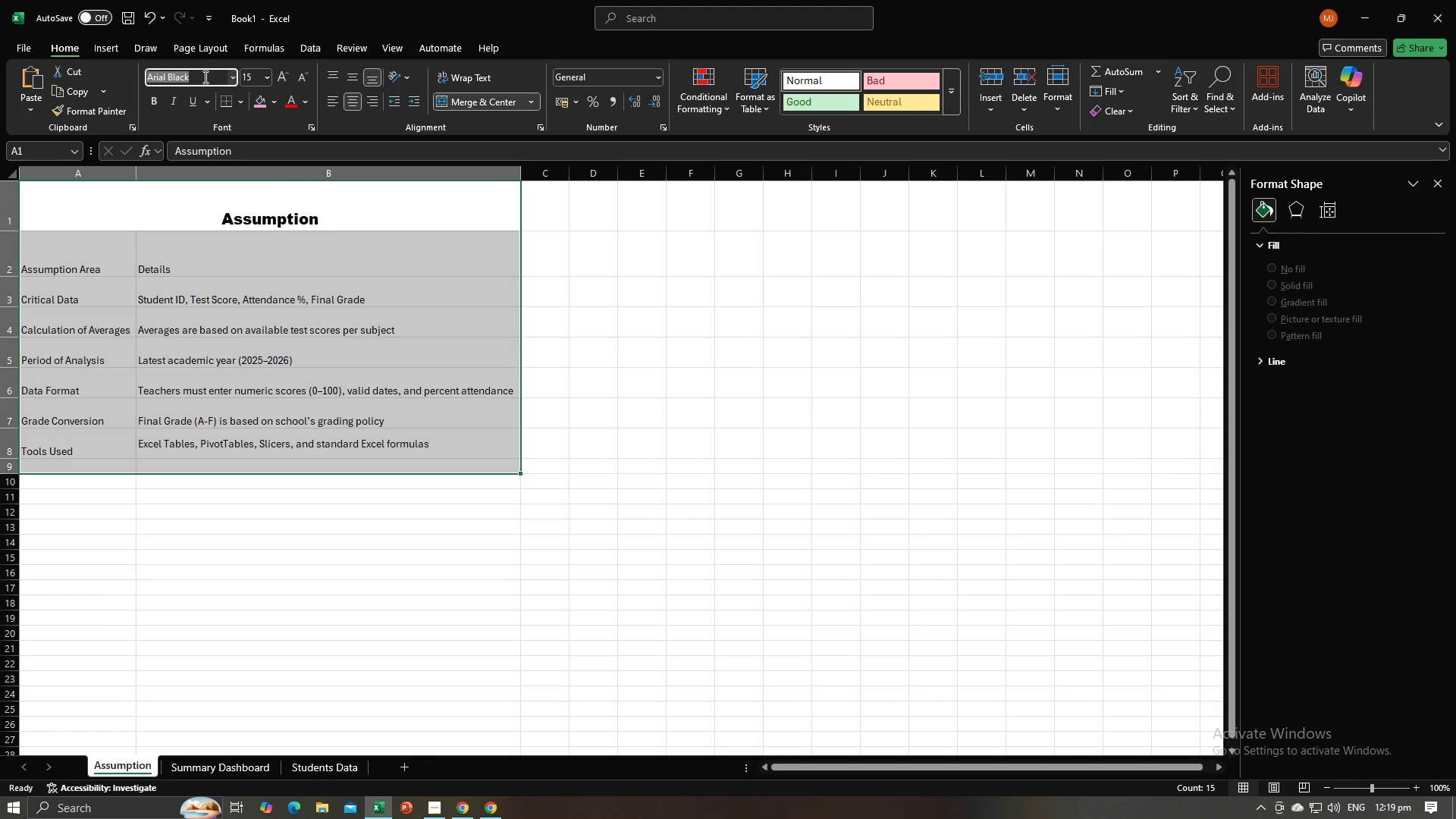 
left_click([204, 77])
 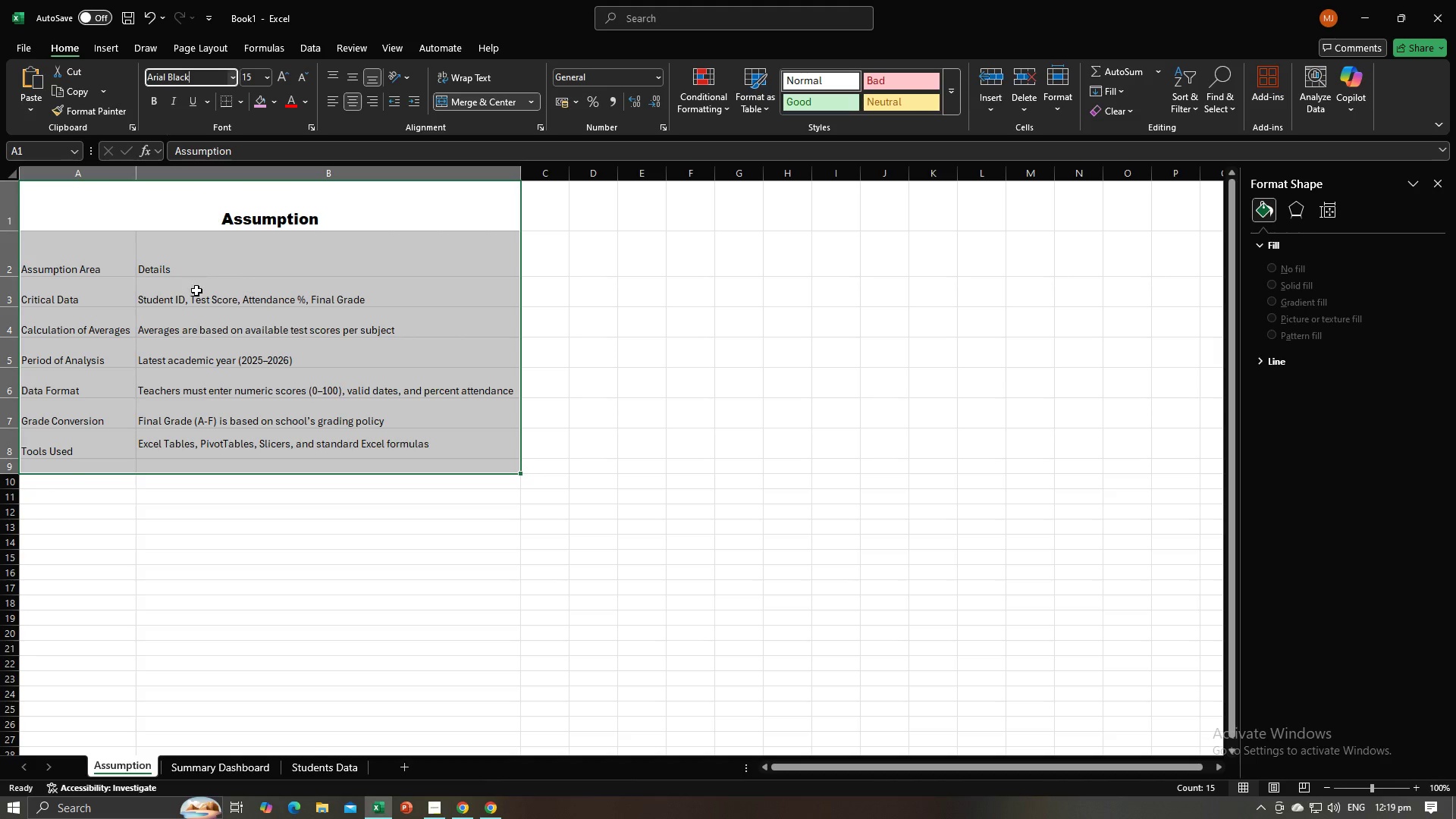 
left_click([196, 290])
 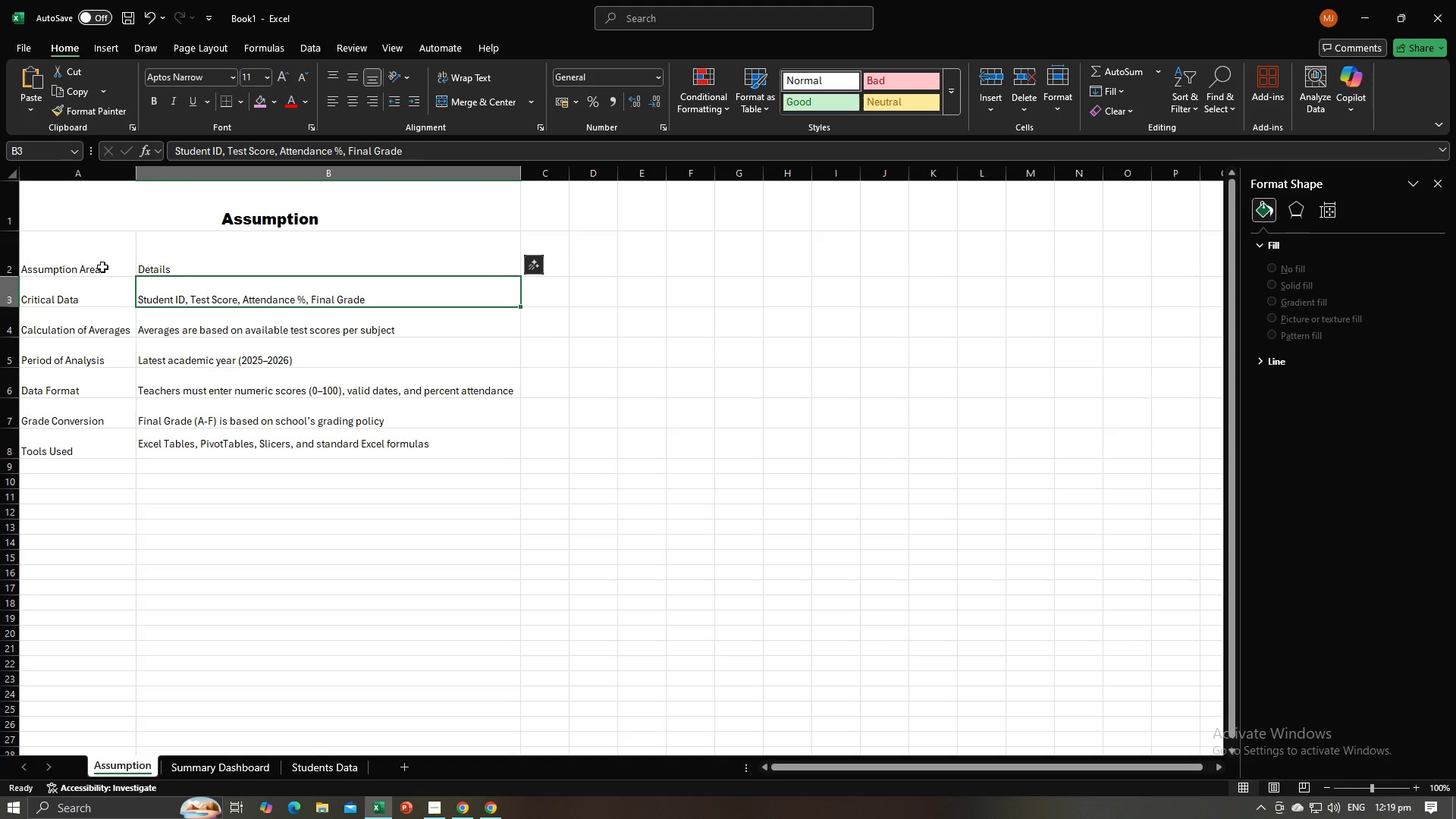 
left_click_drag(start_coordinate=[101, 265], to_coordinate=[312, 430])
 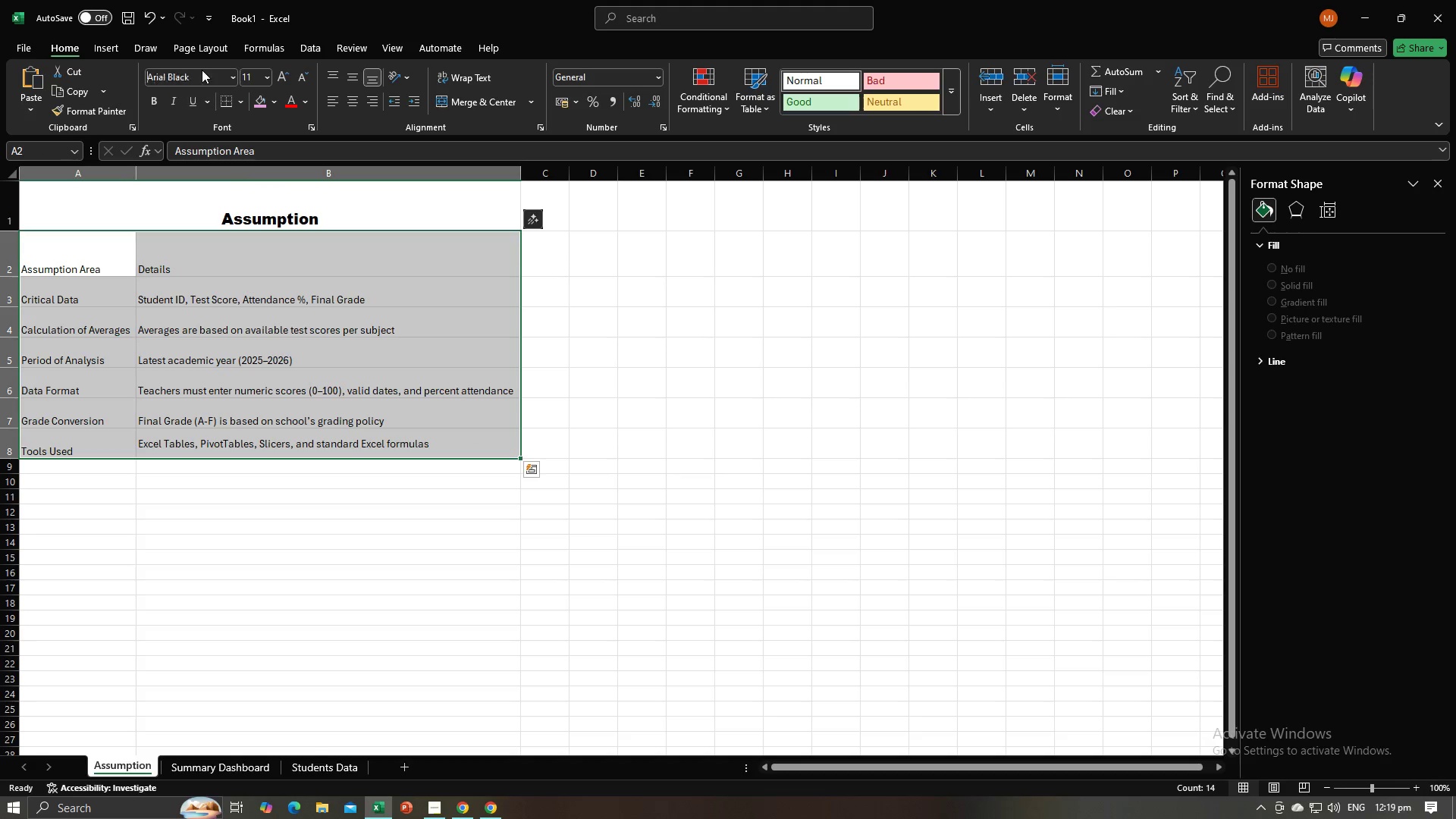 
left_click([202, 70])
 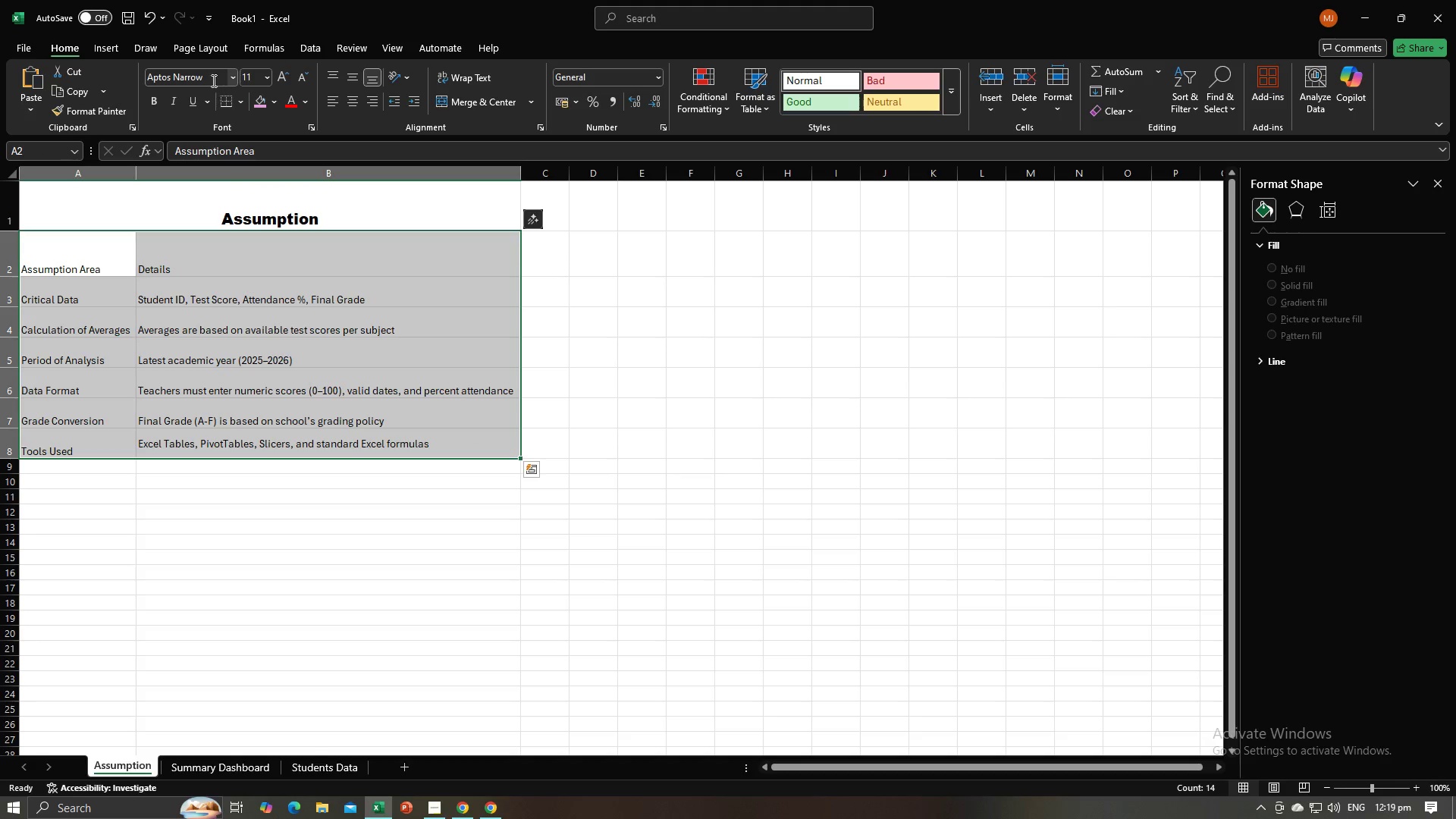 
double_click([212, 77])
 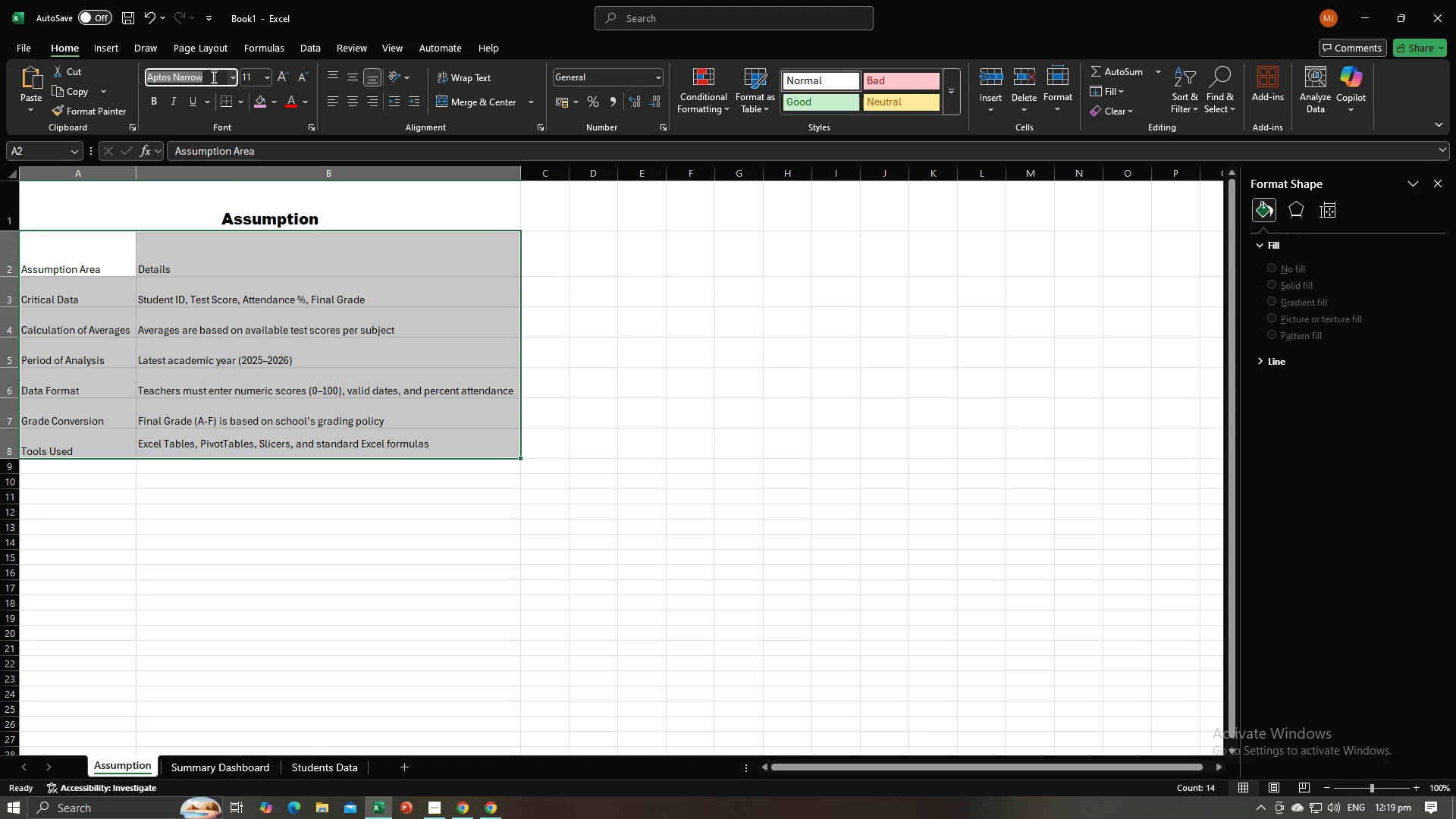 
type(Arial)
key(Tab)
type(12)
 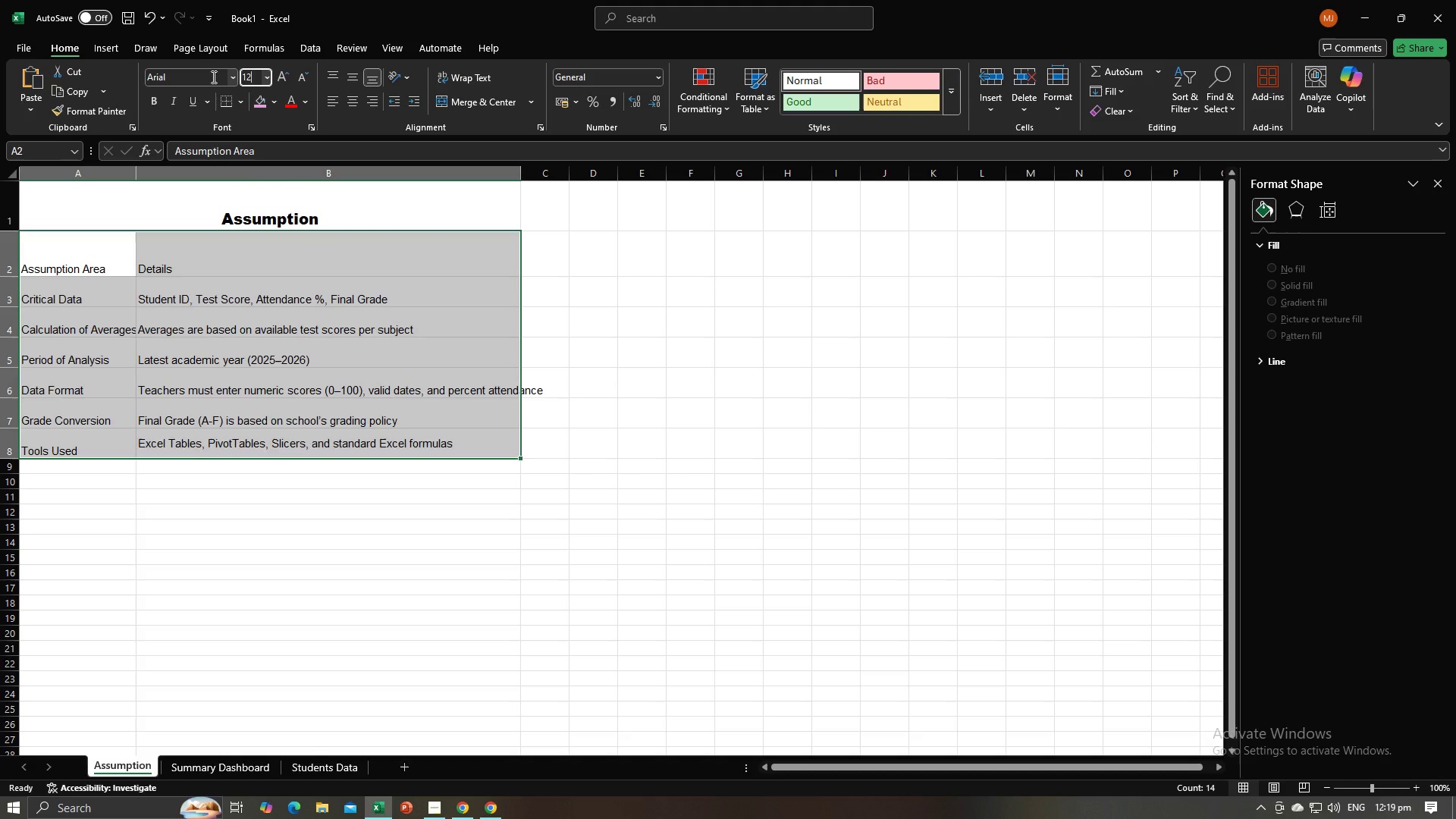 
key(Enter)
 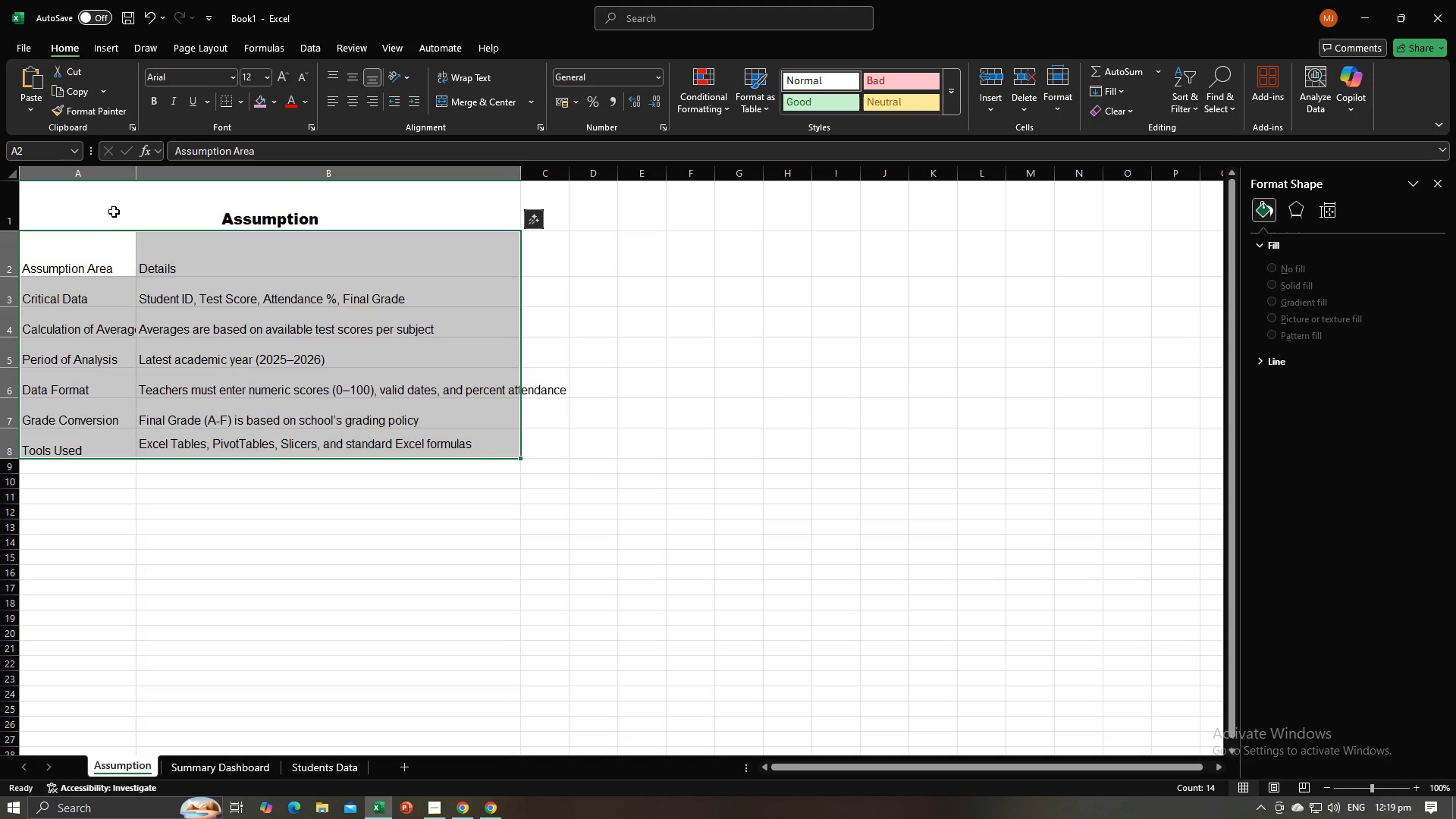 
left_click([98, 266])
 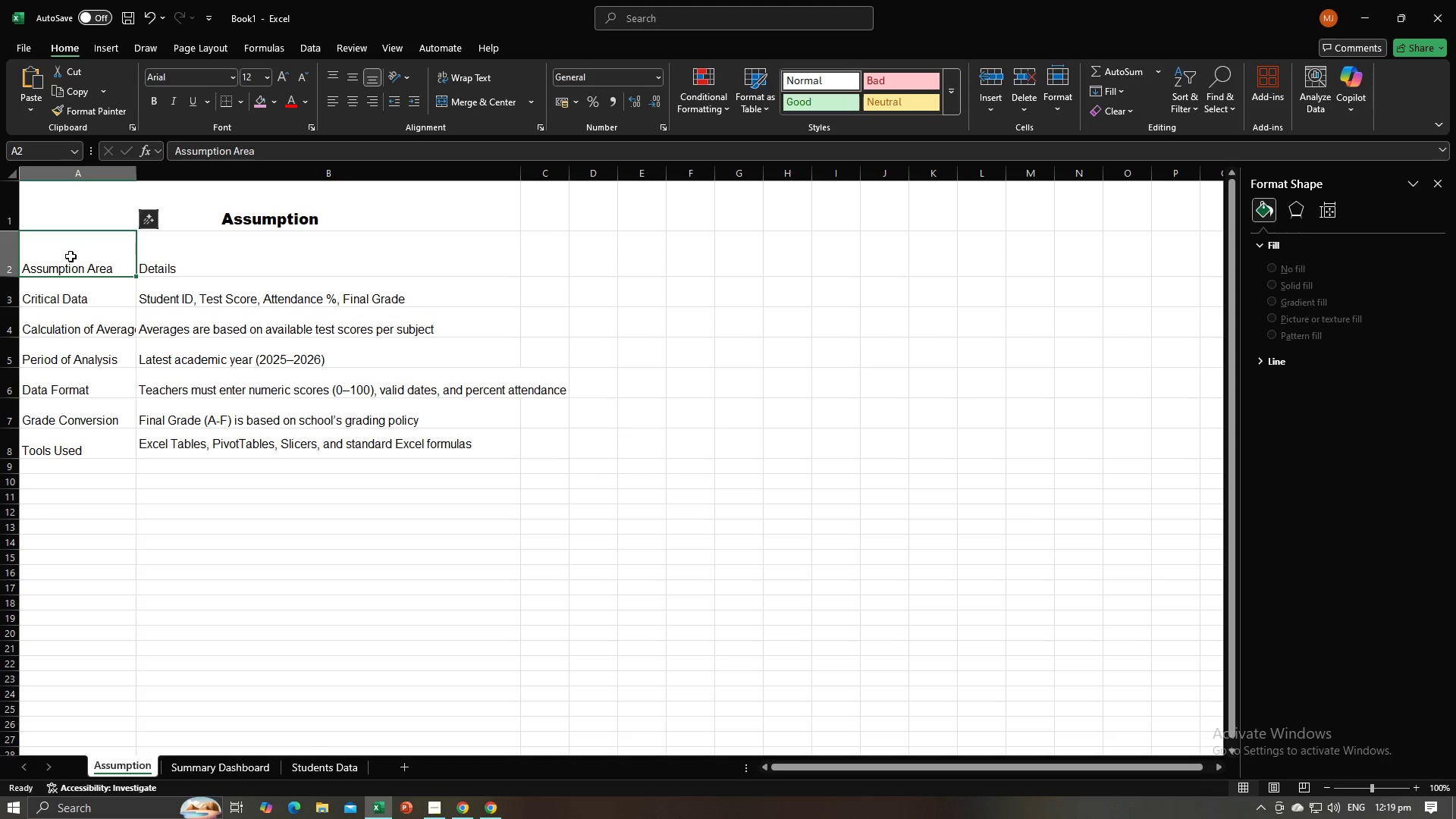 
left_click_drag(start_coordinate=[71, 256], to_coordinate=[240, 256])
 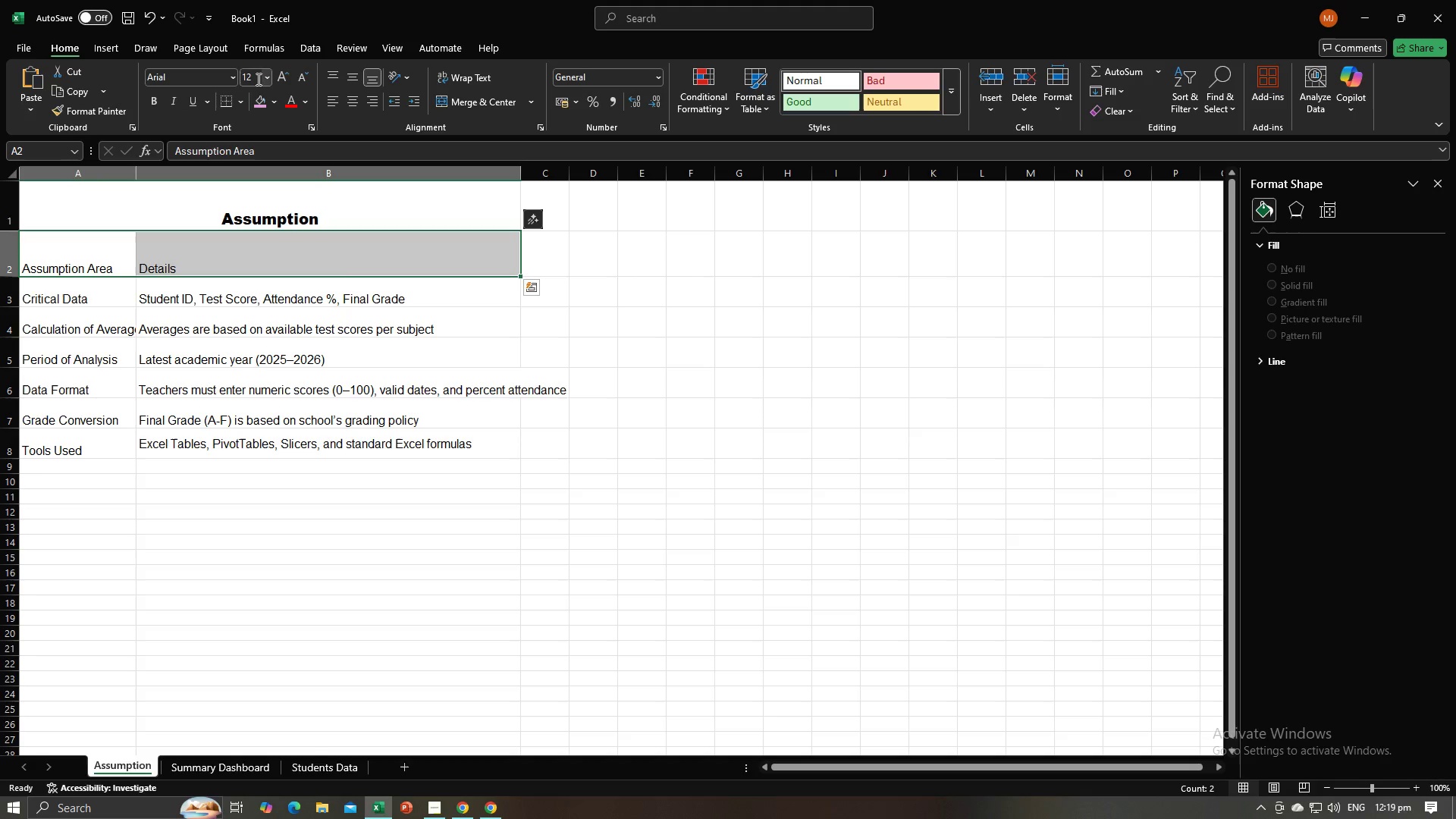 
left_click([257, 79])
 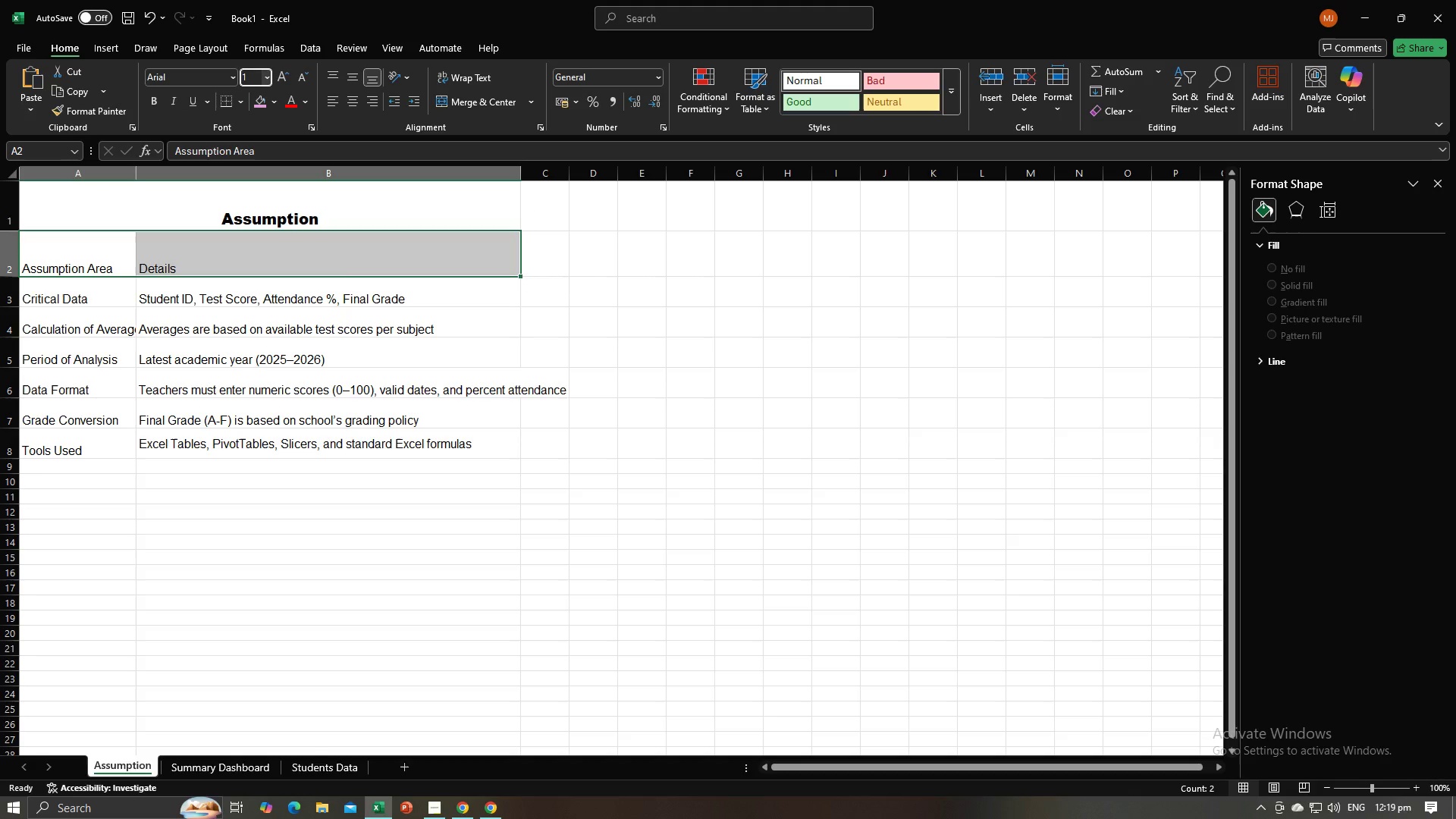 
type(15)
 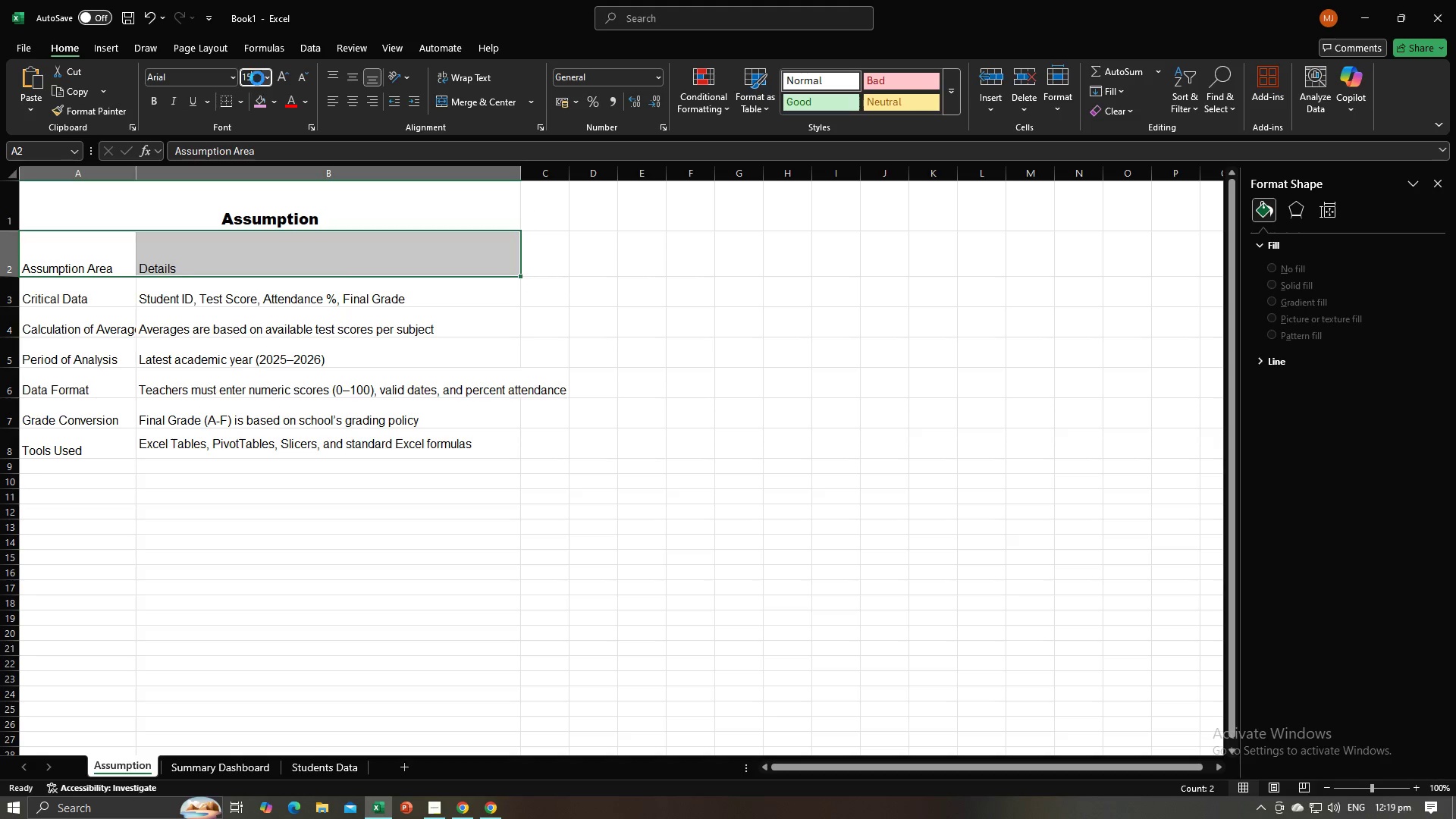 
key(Enter)
 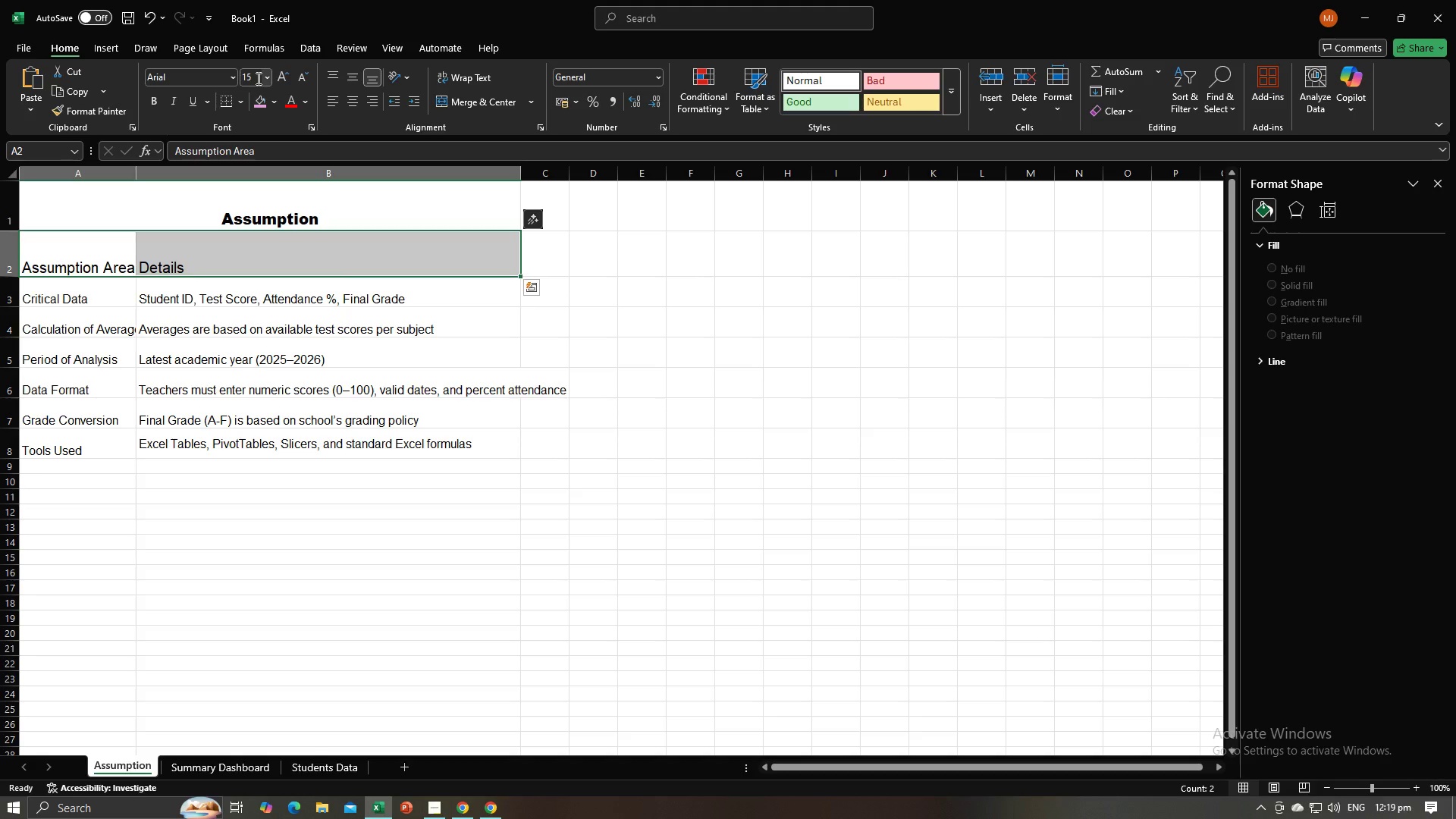 
key(Enter)
 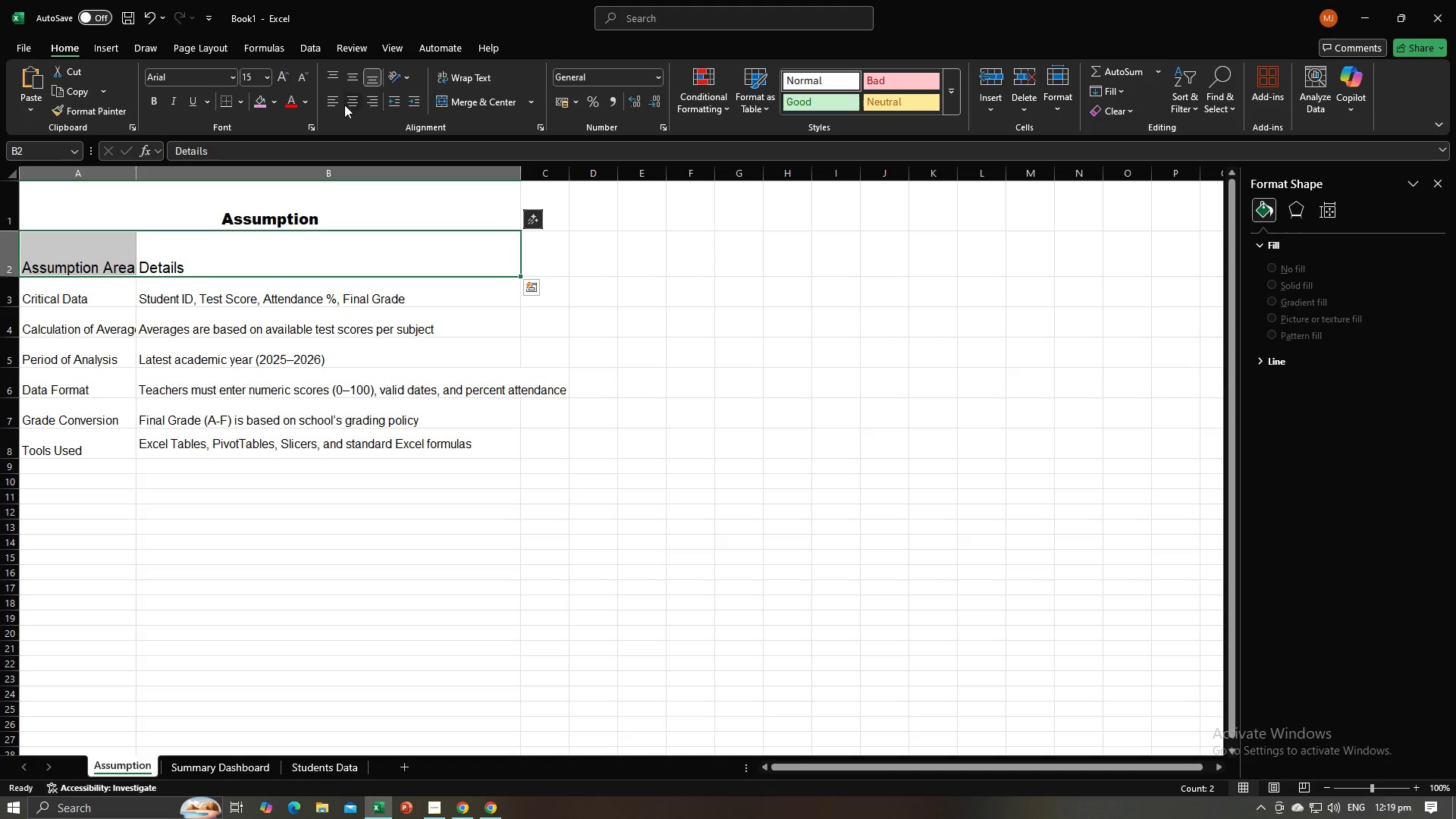 
double_click([346, 82])
 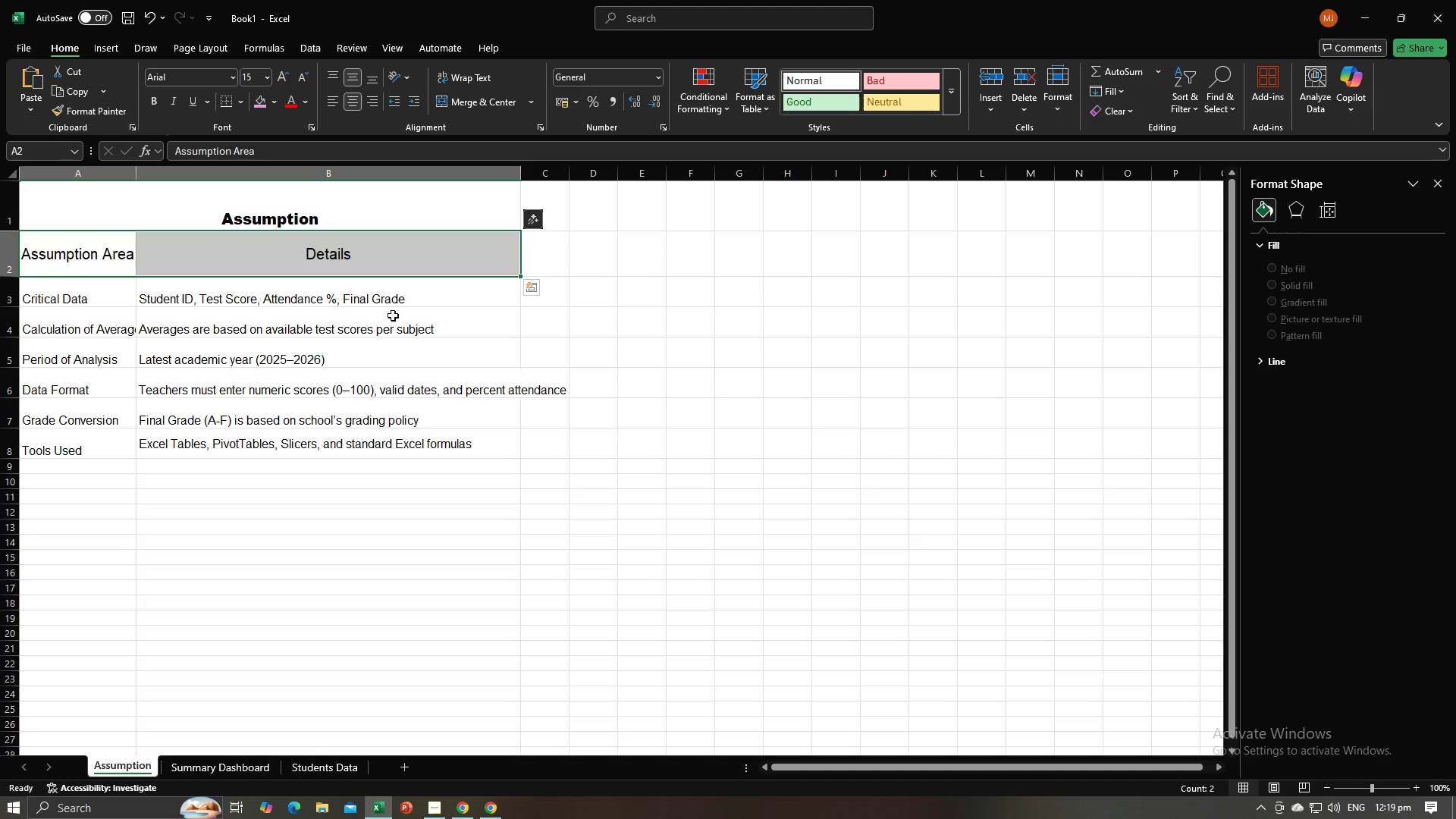 
left_click([370, 329])
 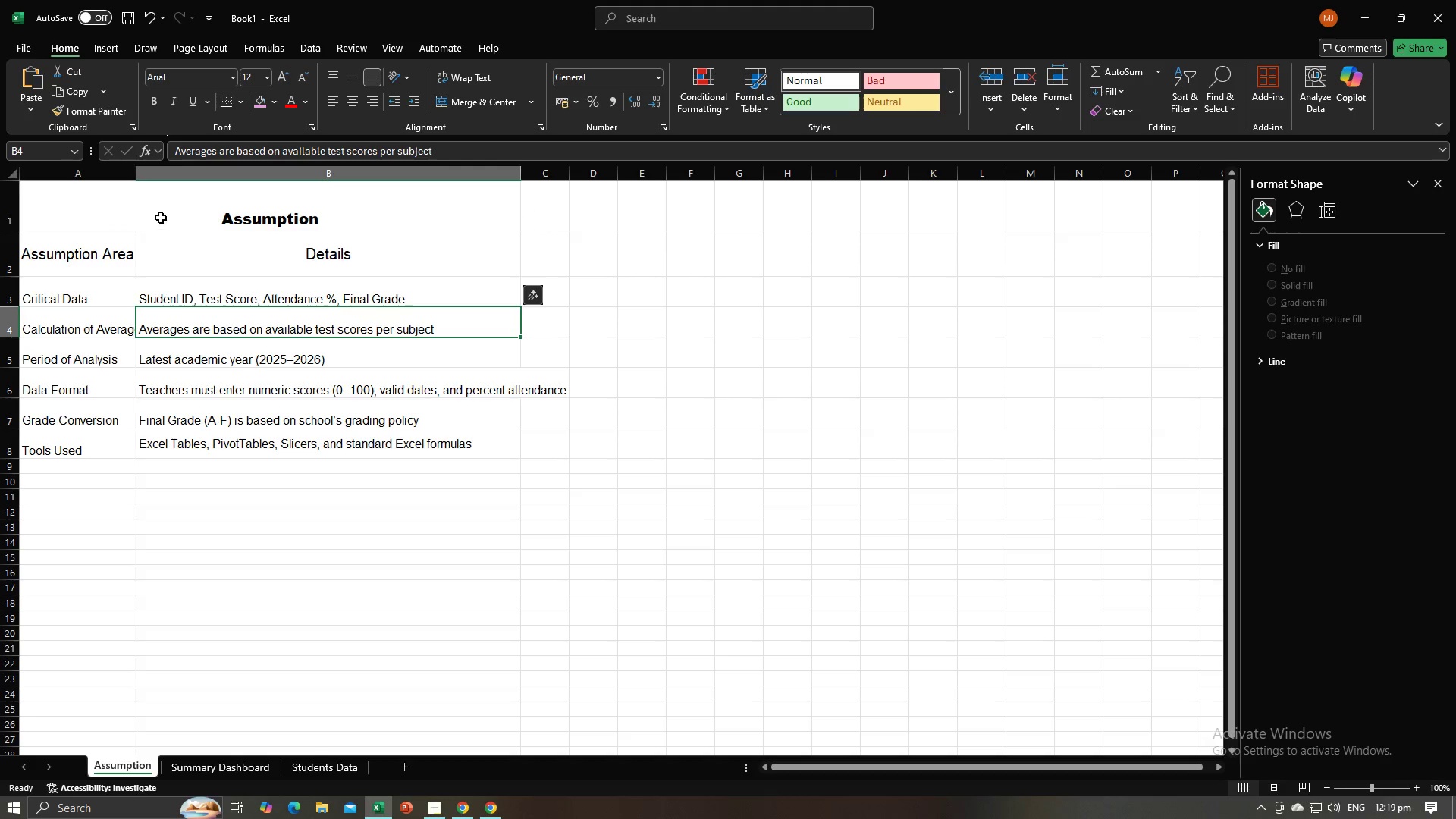 
left_click_drag(start_coordinate=[154, 205], to_coordinate=[277, 444])
 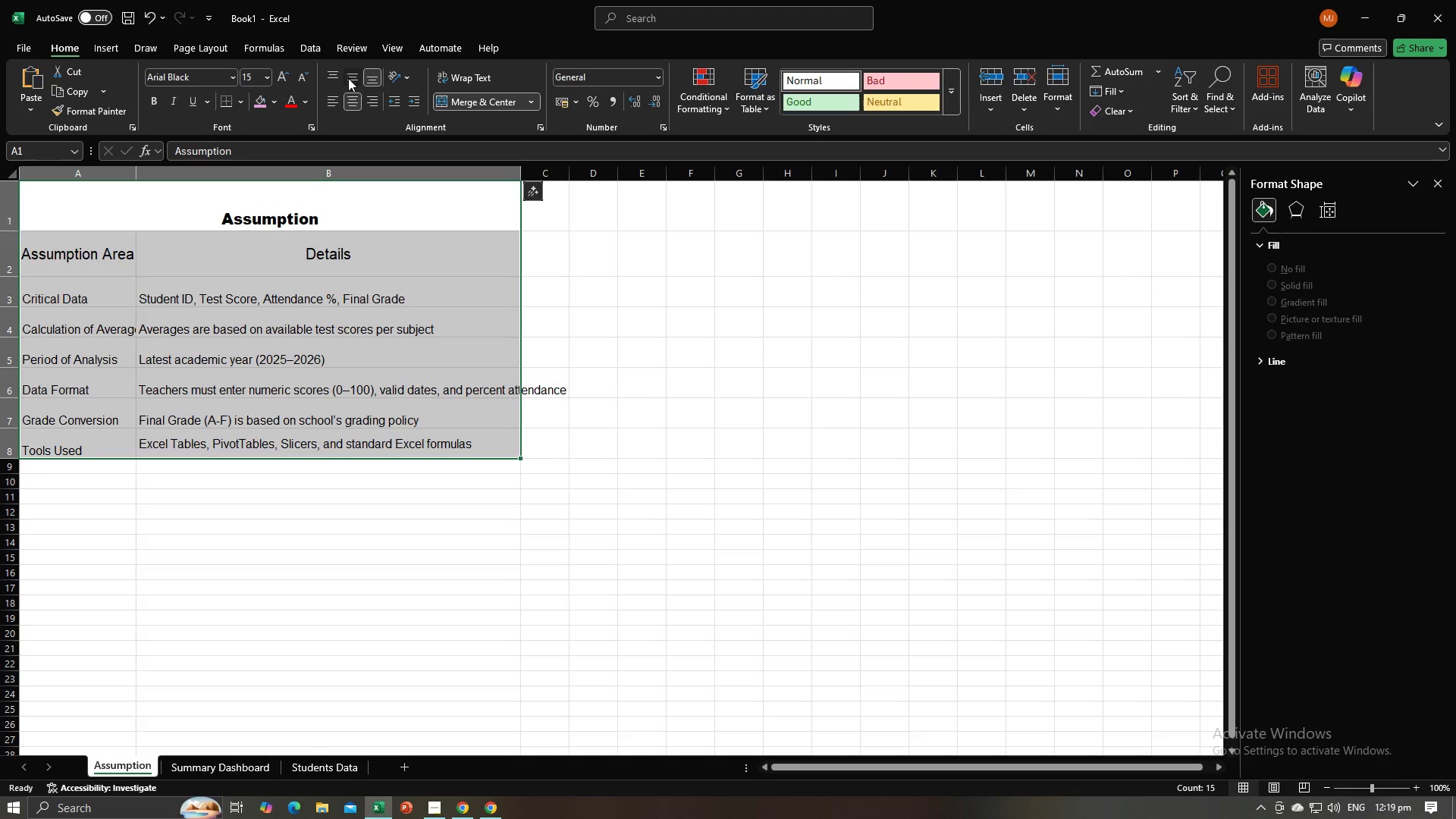 
double_click([348, 101])
 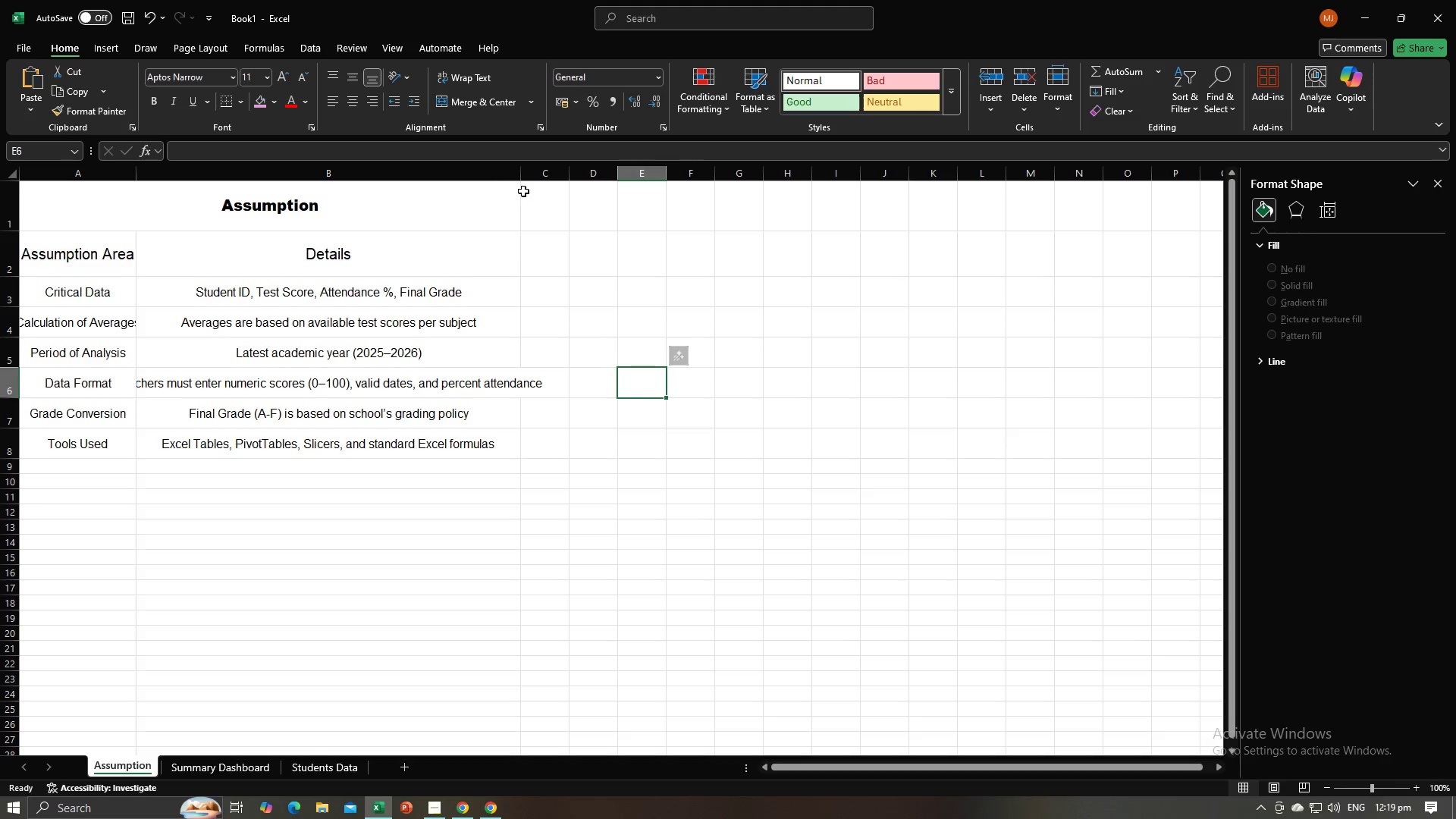 
left_click_drag(start_coordinate=[523, 180], to_coordinate=[555, 189])
 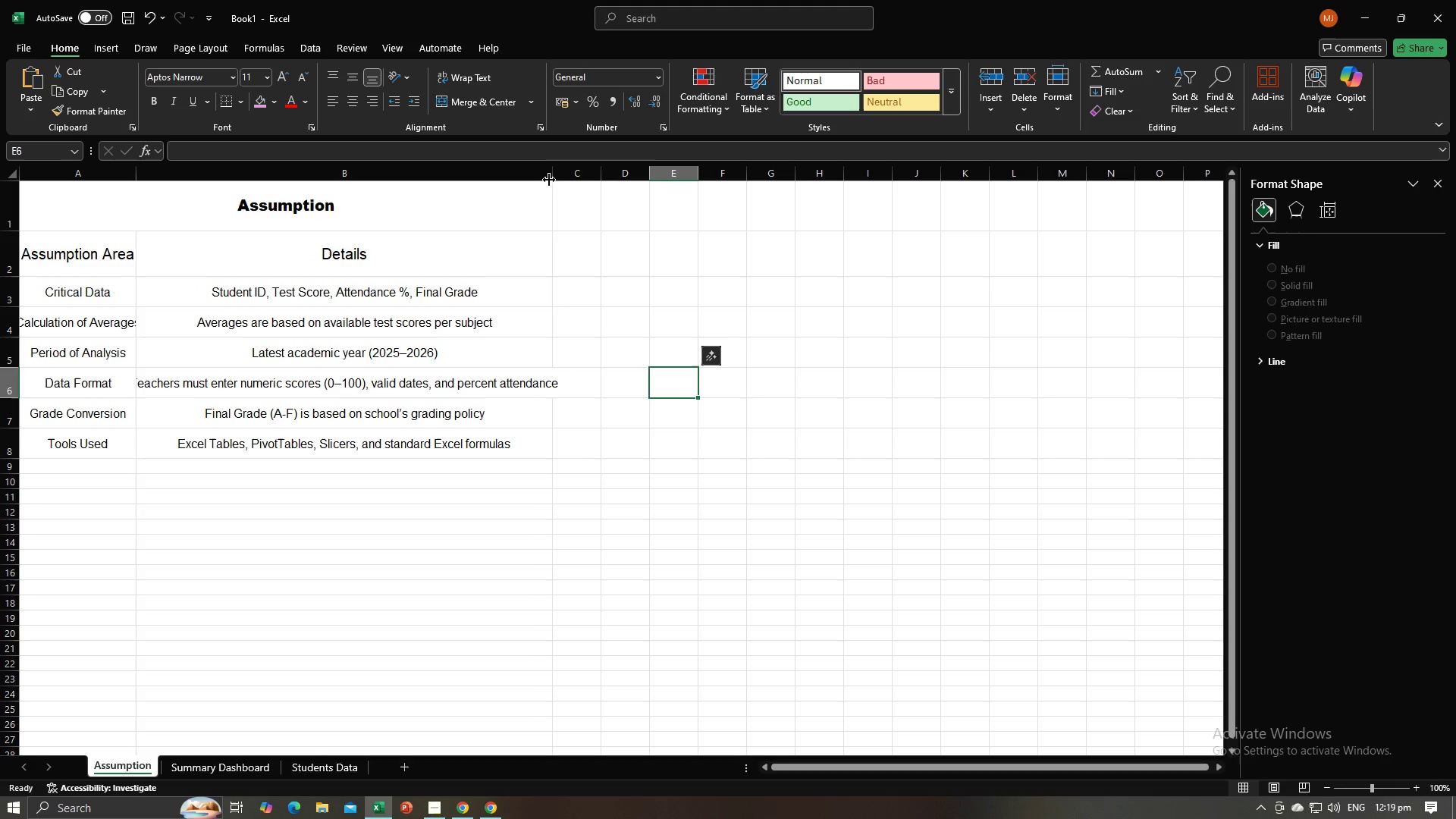 
left_click_drag(start_coordinate=[551, 179], to_coordinate=[567, 186])
 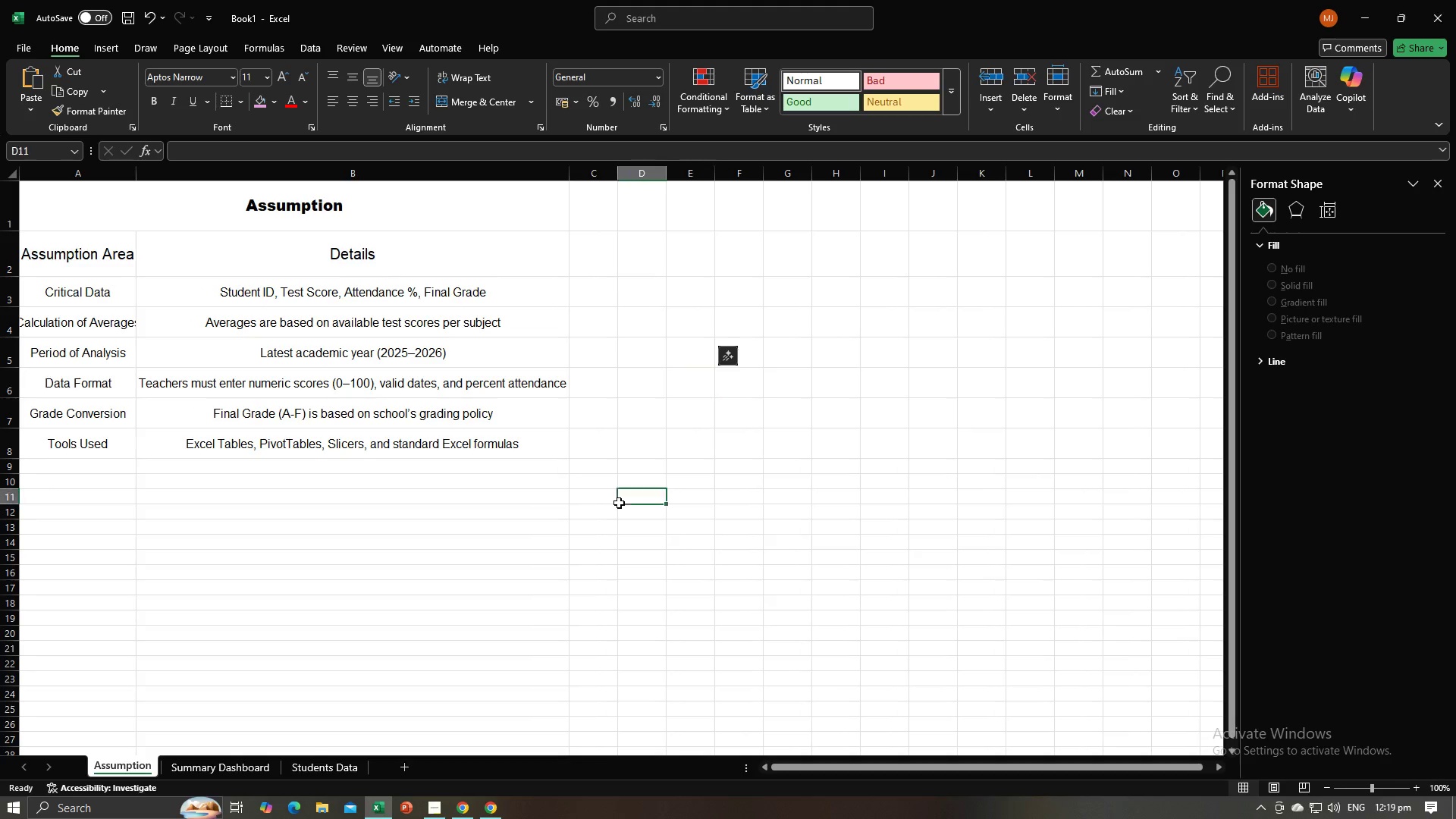 
left_click([619, 503])
 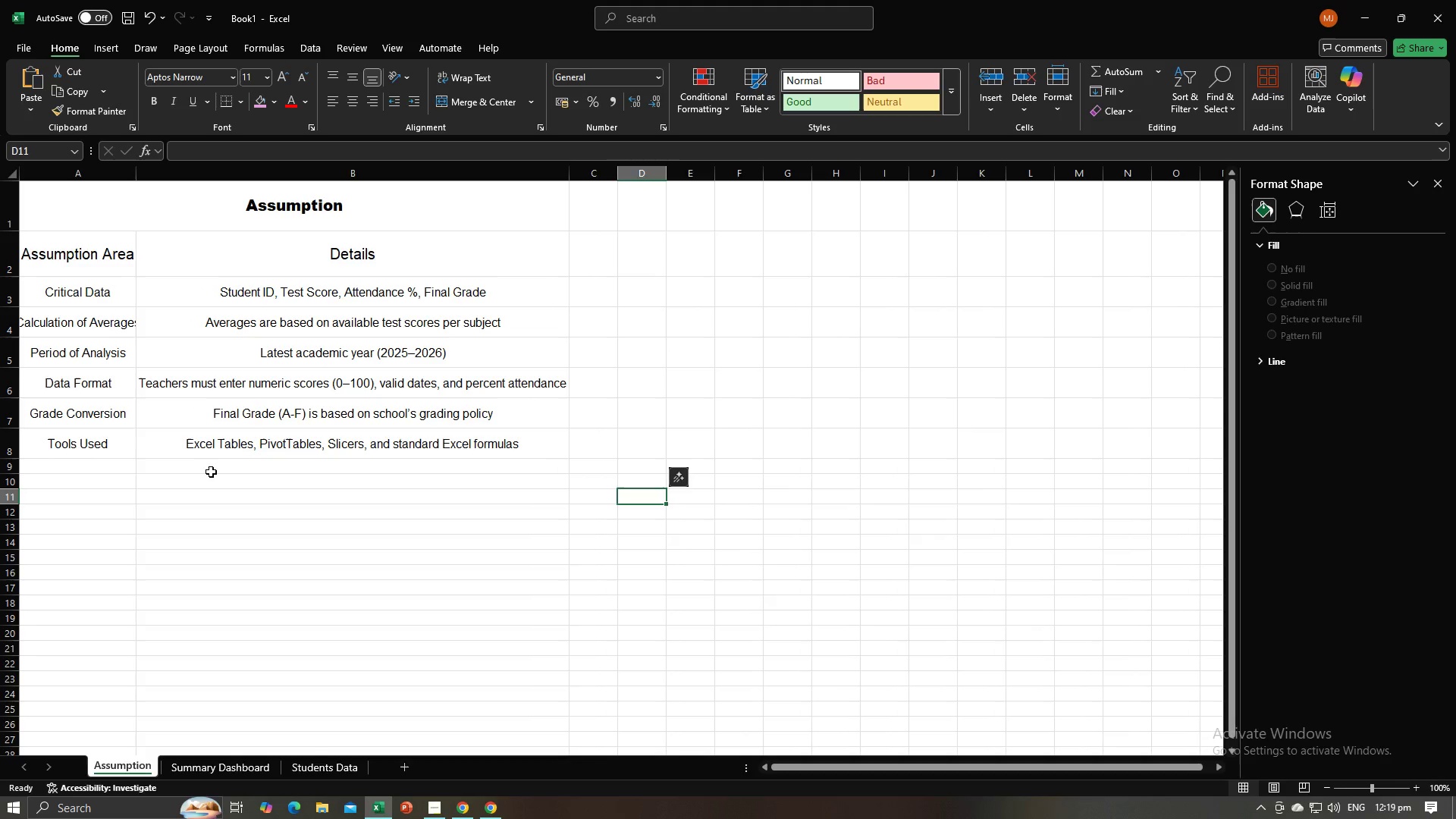 
left_click([211, 472])
 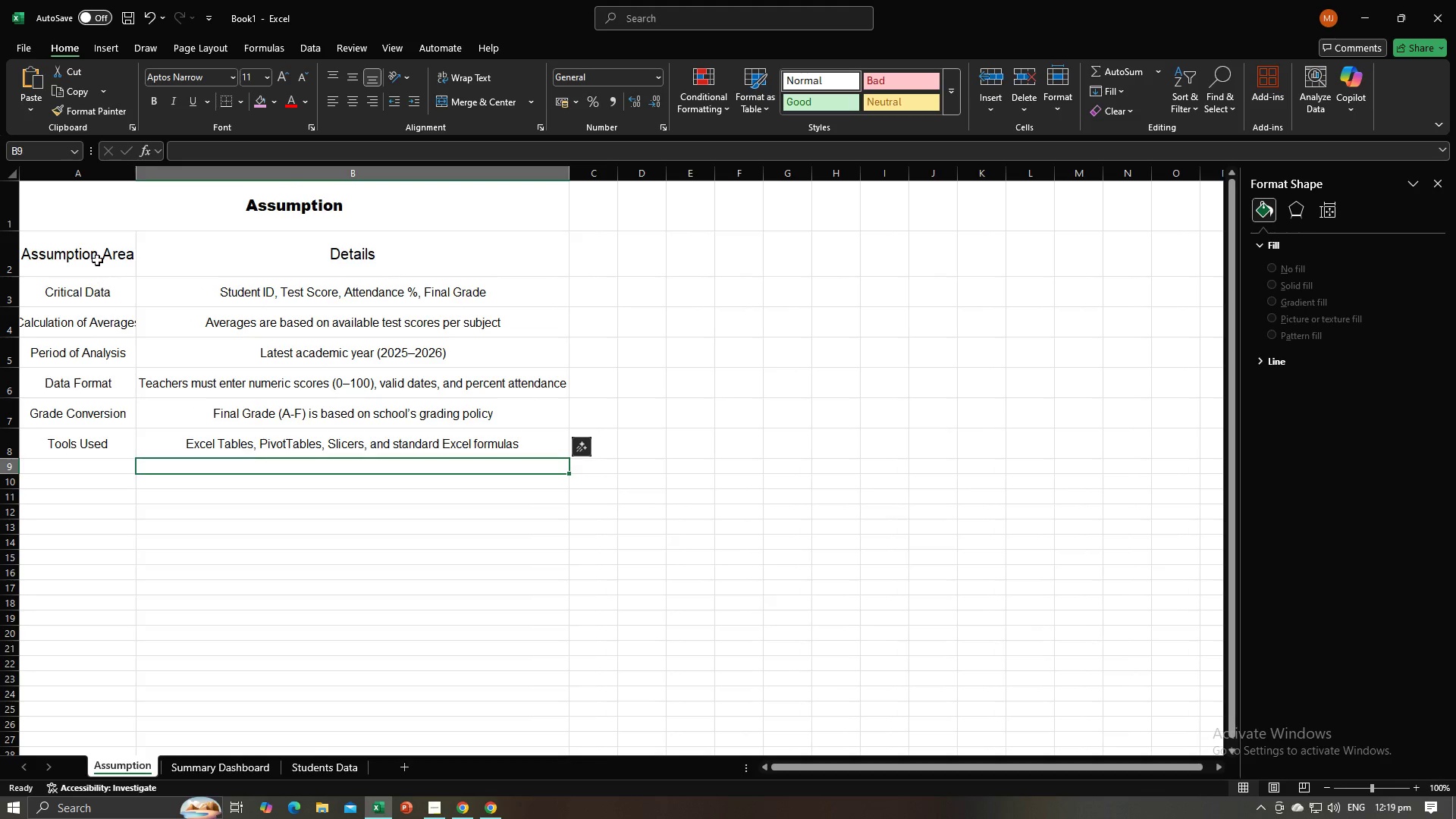 
left_click([97, 260])
 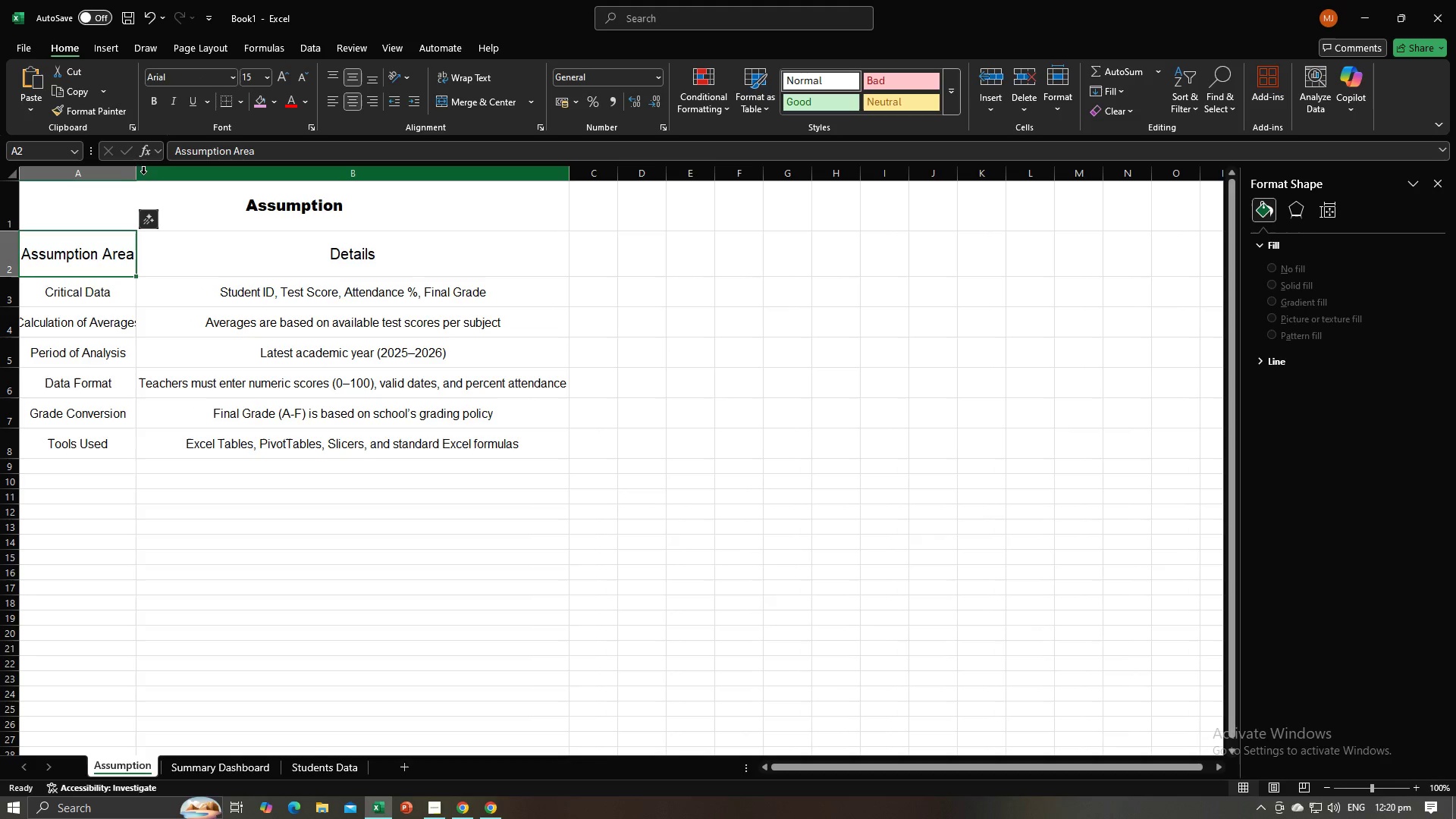 
left_click_drag(start_coordinate=[136, 175], to_coordinate=[148, 180])
 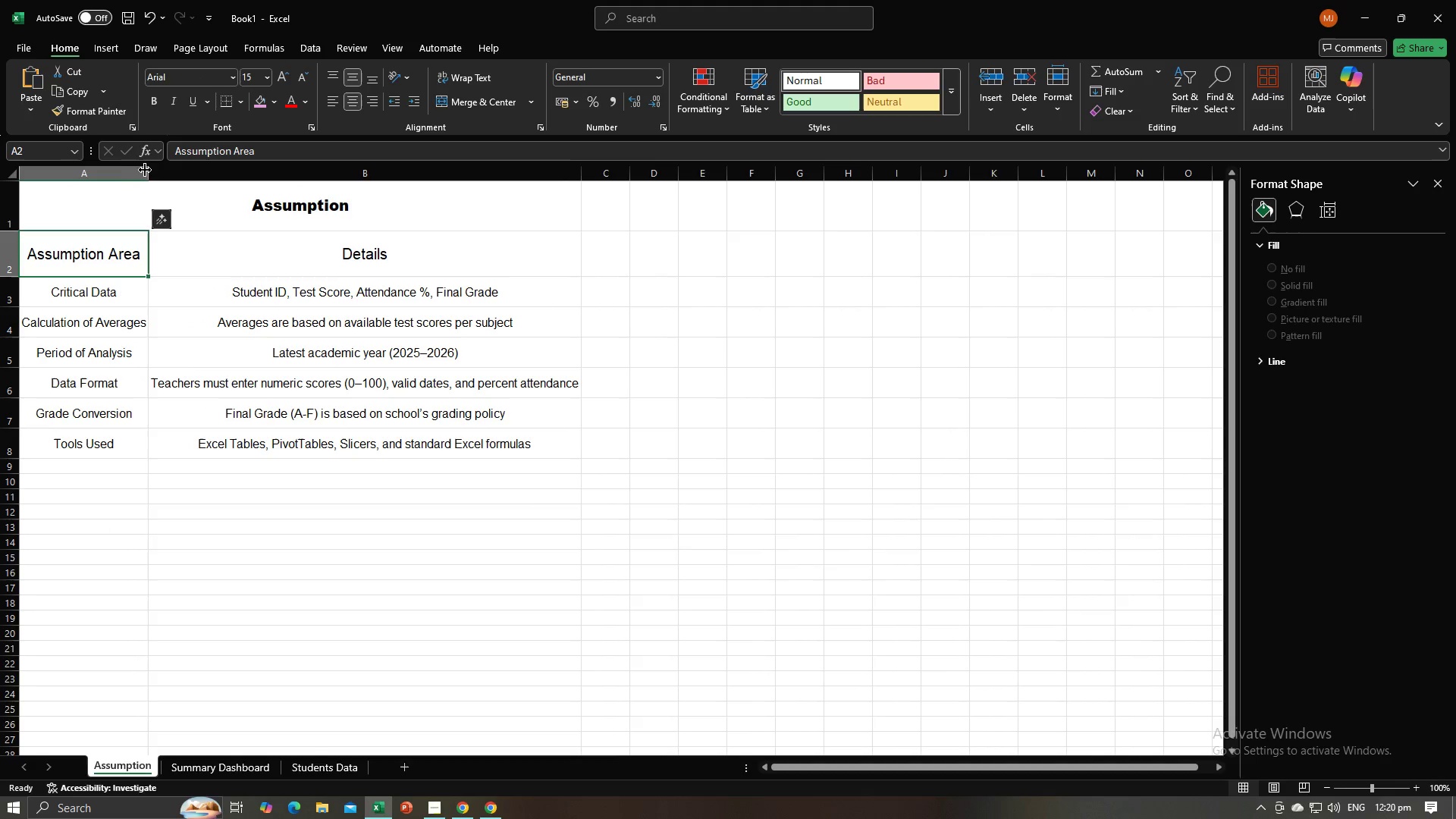 
left_click_drag(start_coordinate=[147, 170], to_coordinate=[163, 173])
 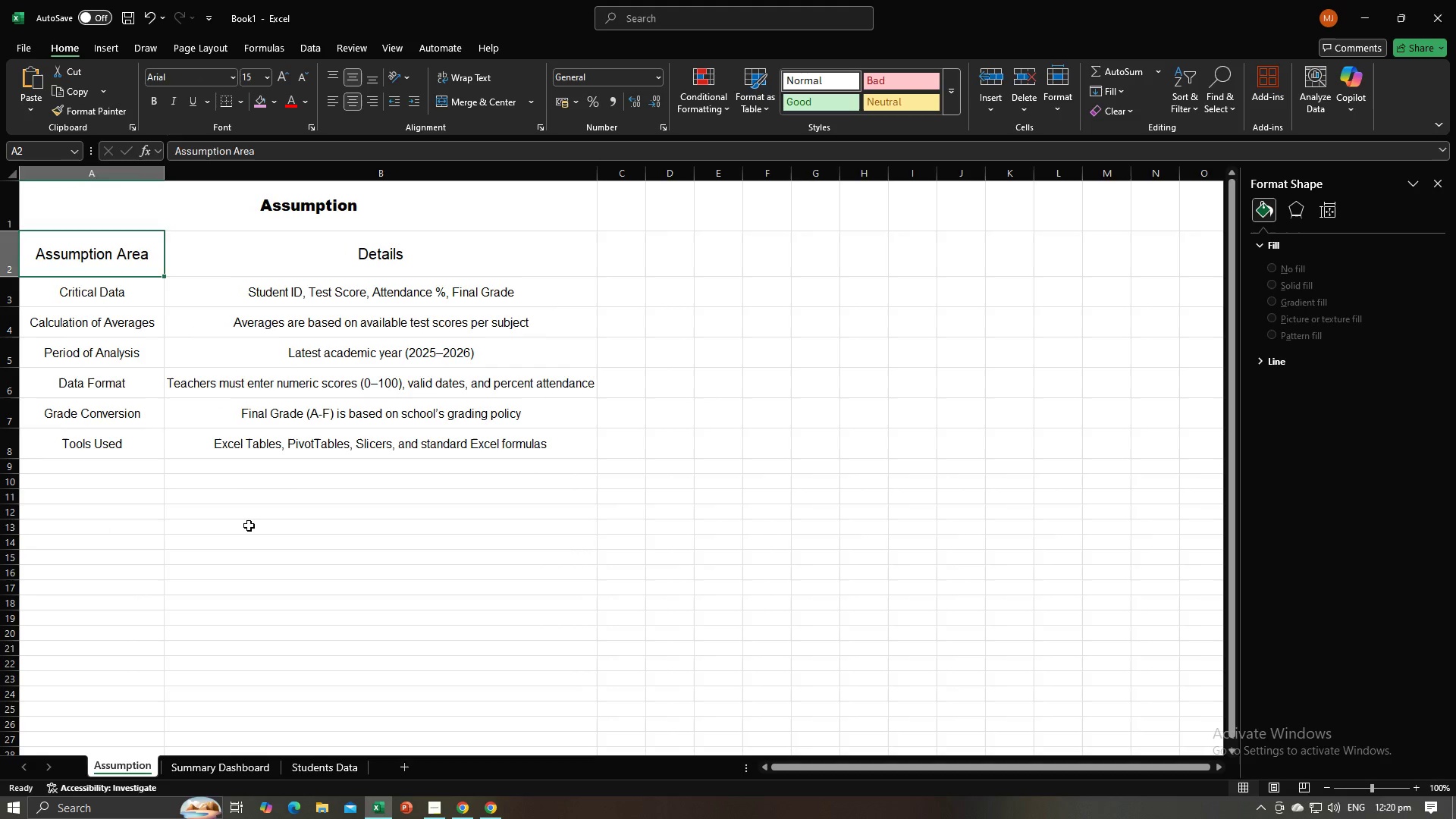 
left_click([249, 526])
 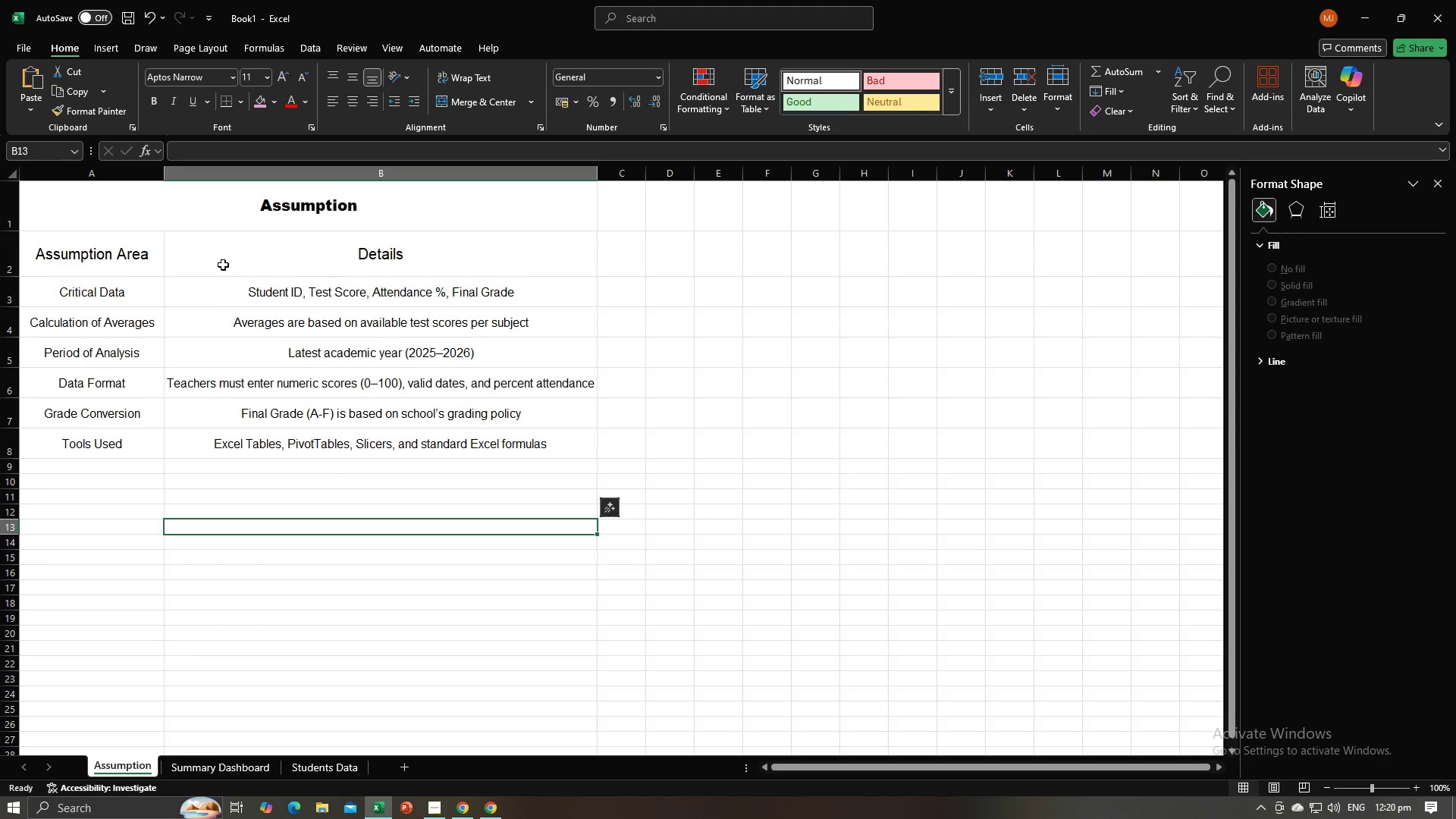 
left_click([224, 224])
 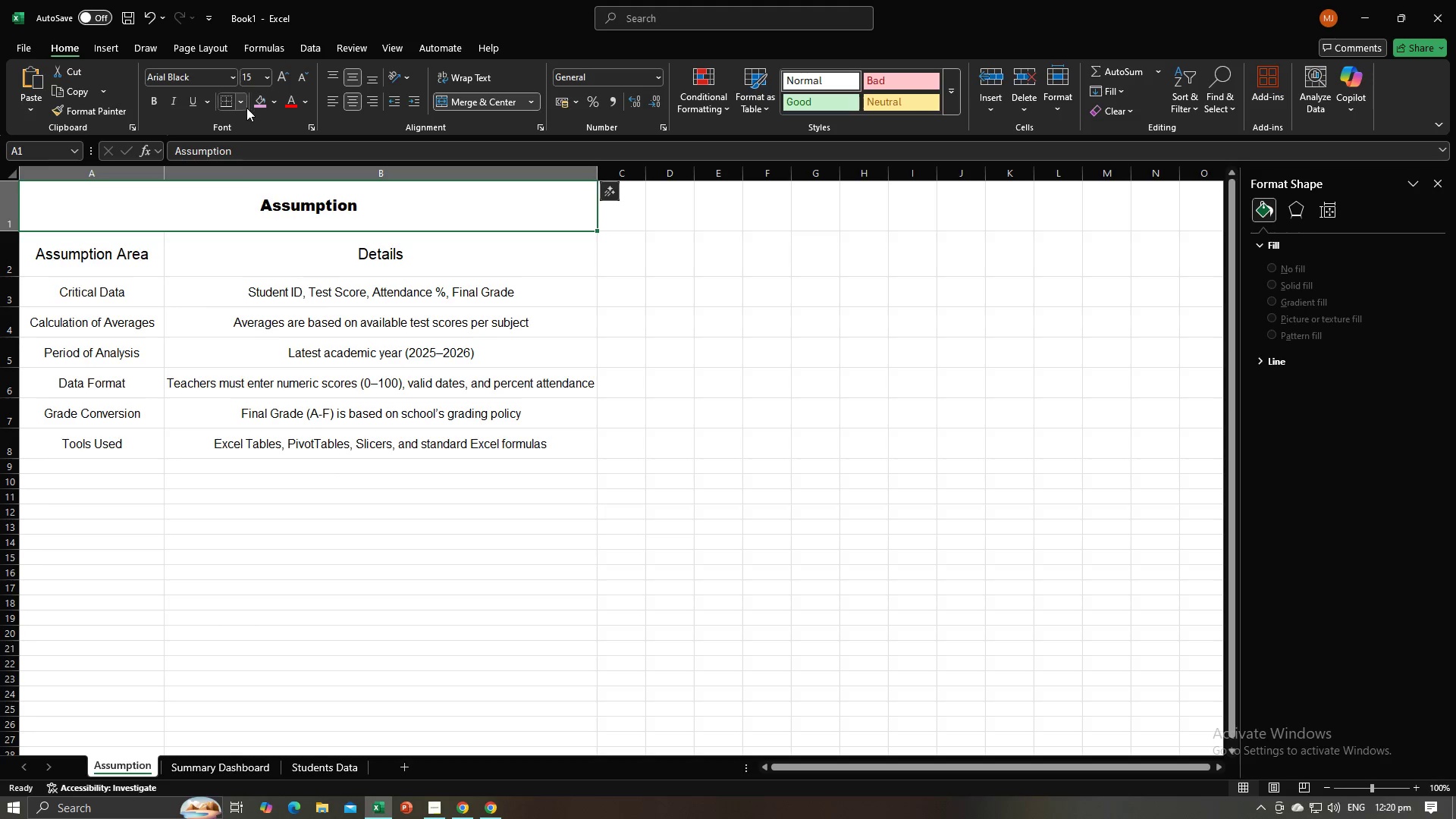 
left_click([258, 104])
 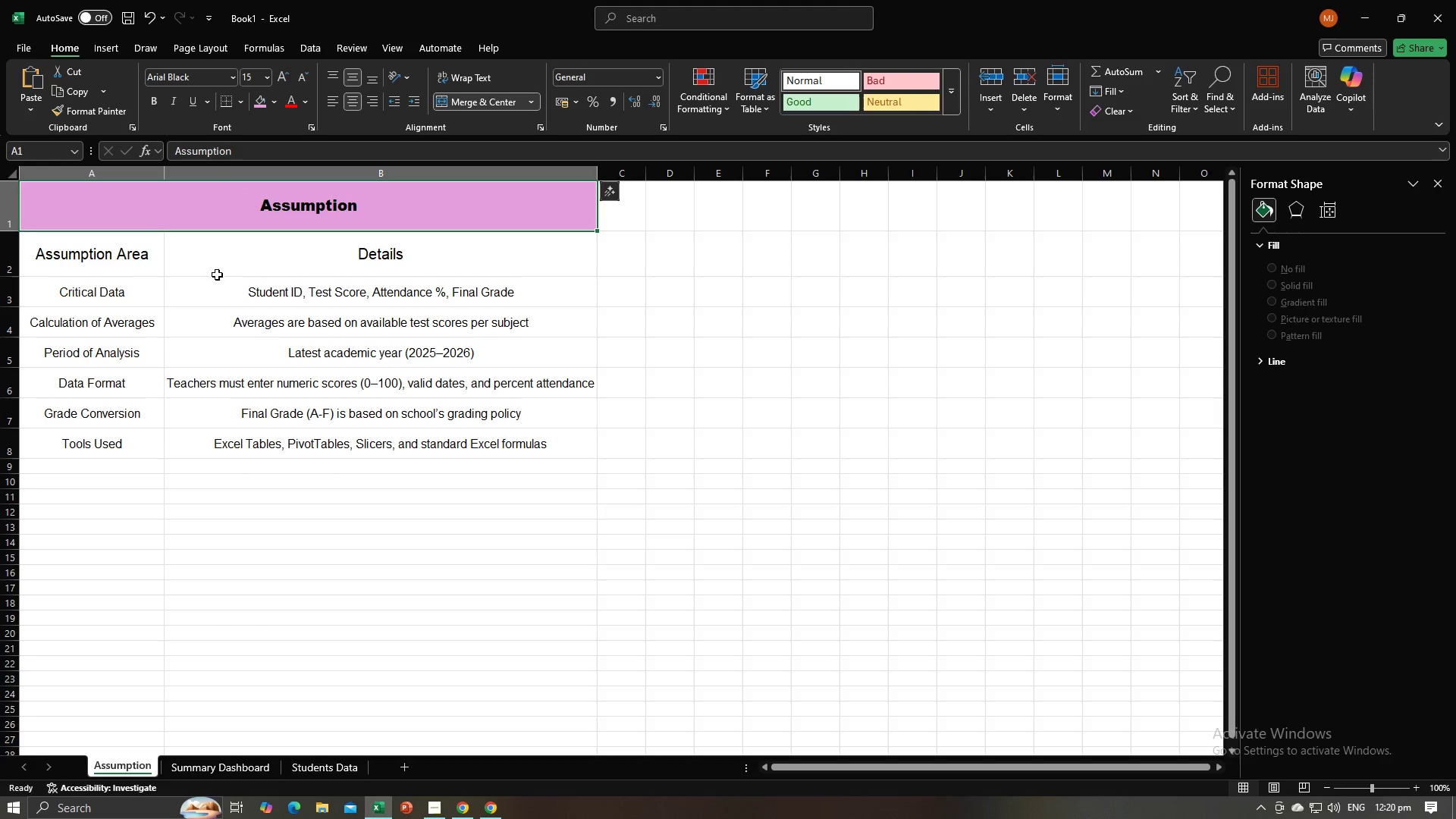 
double_click([217, 275])
 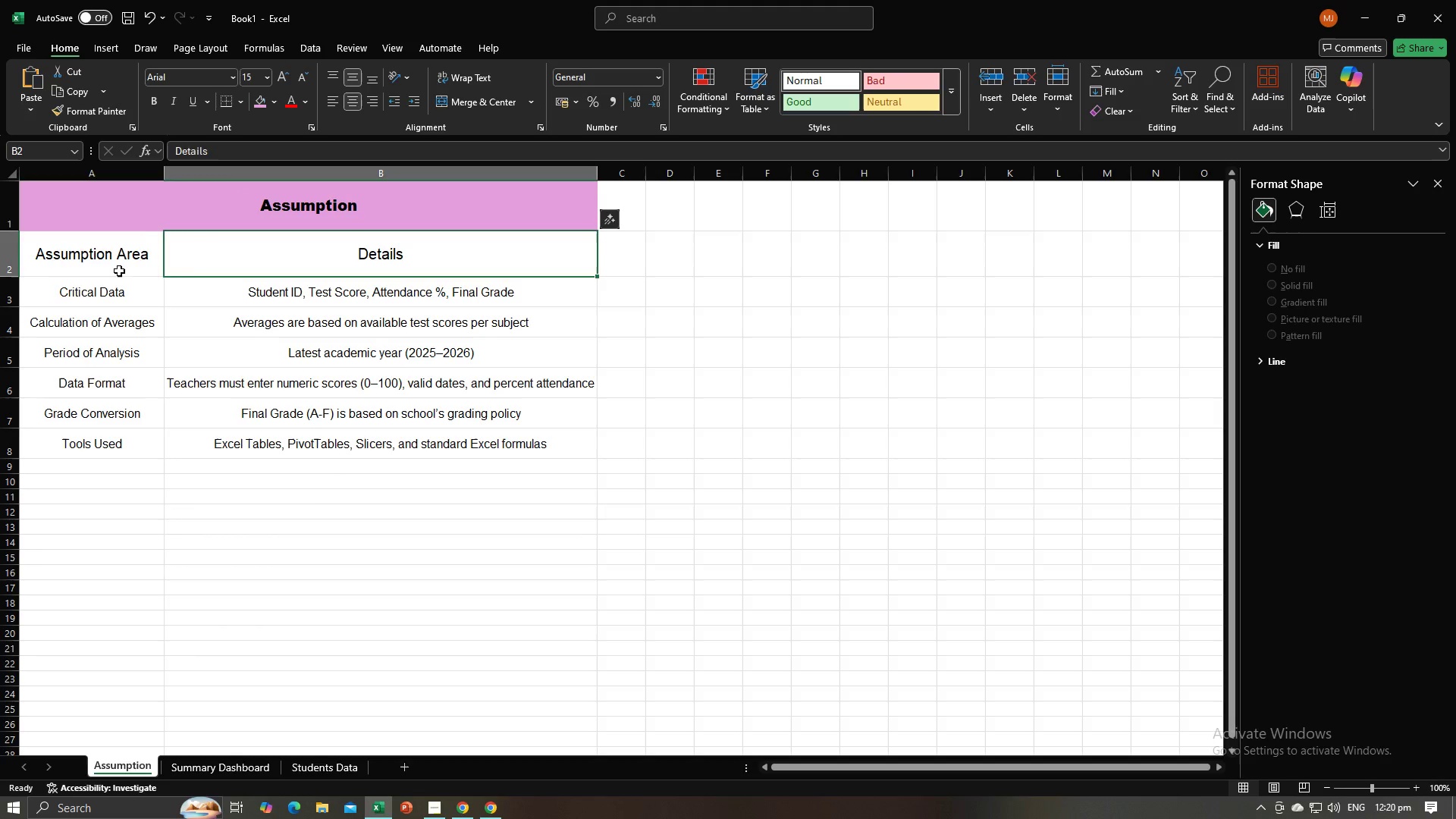 
left_click([119, 271])
 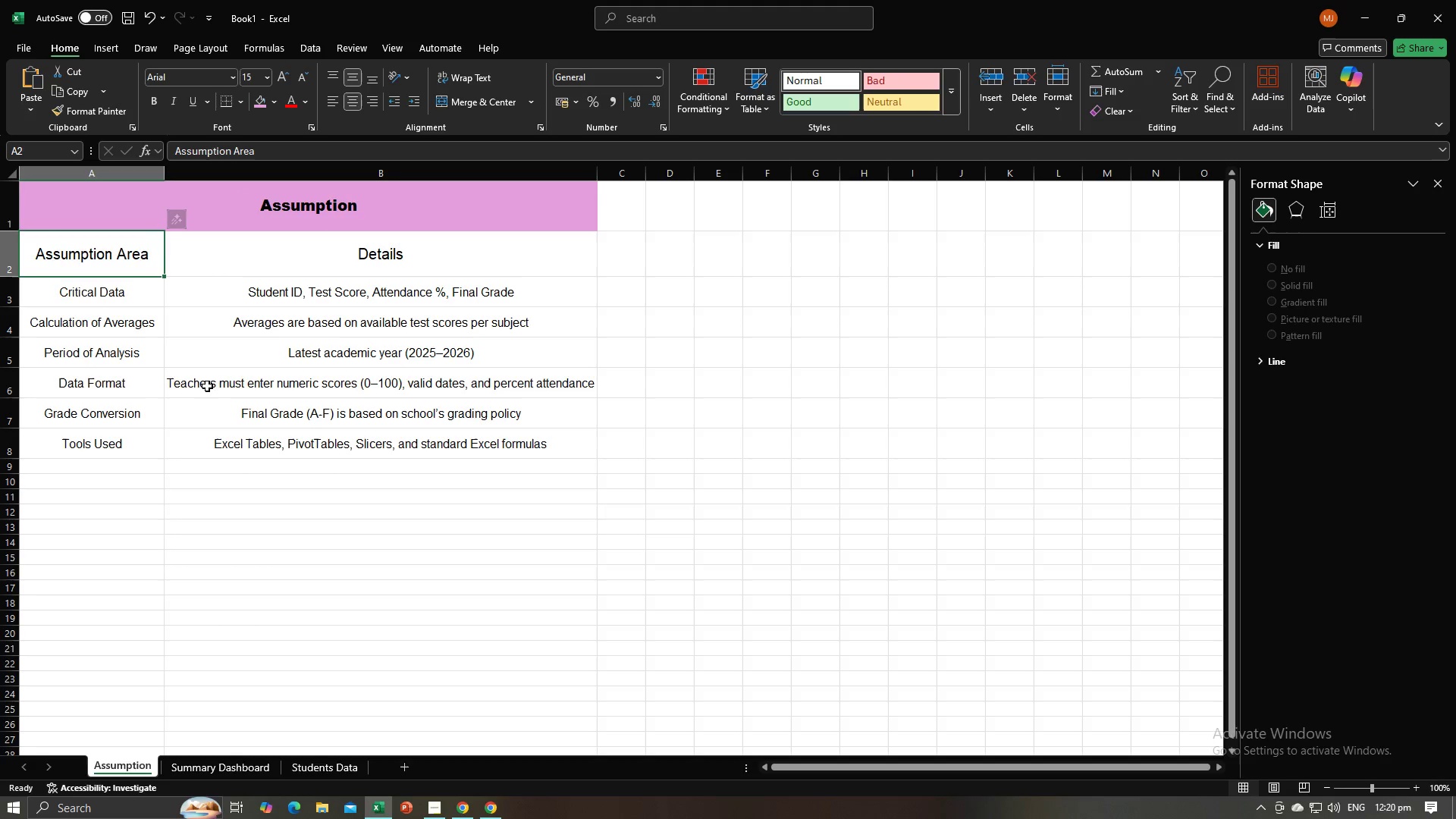 
left_click([207, 386])
 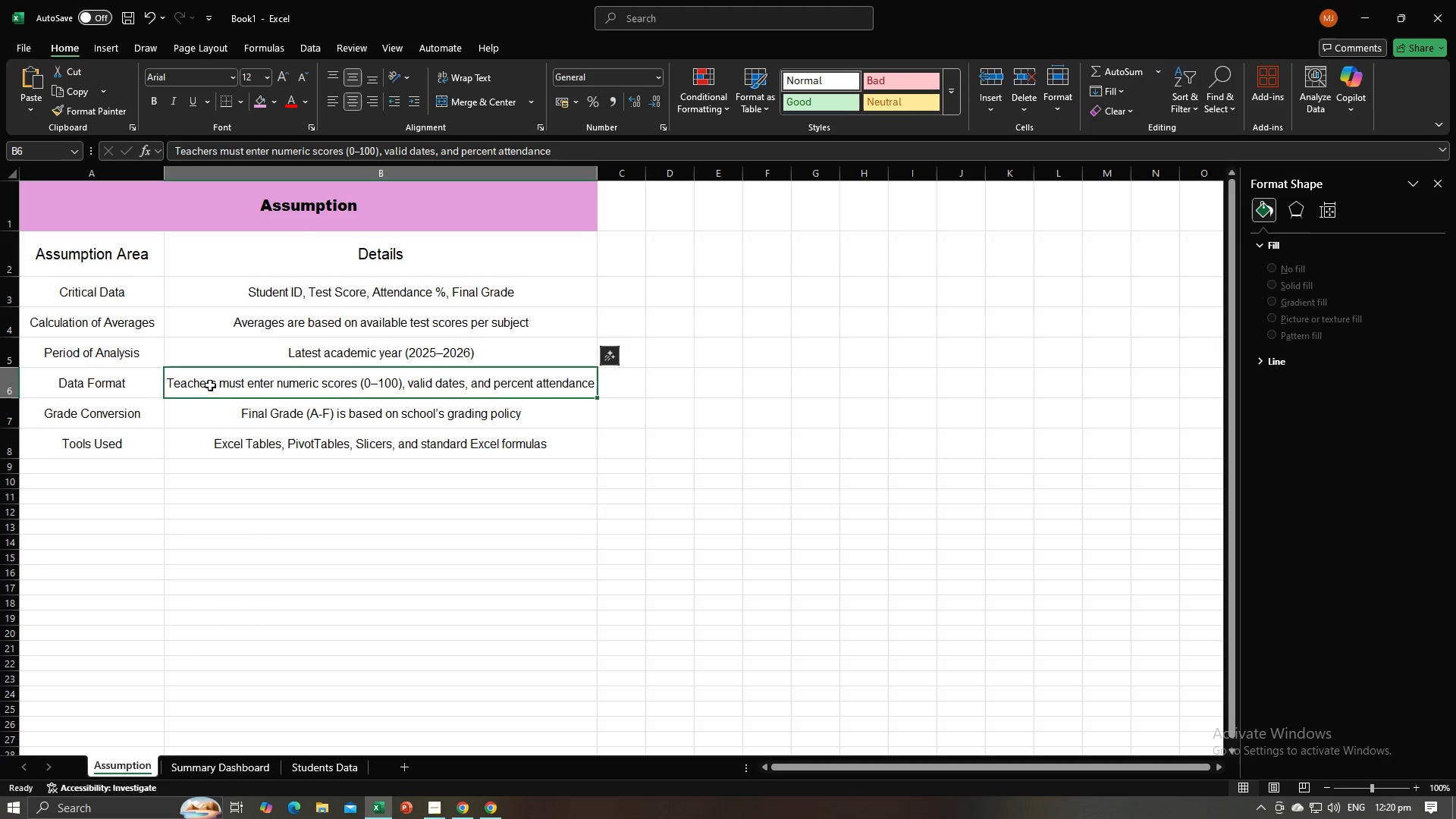 
key(Alt+AltLeft)
 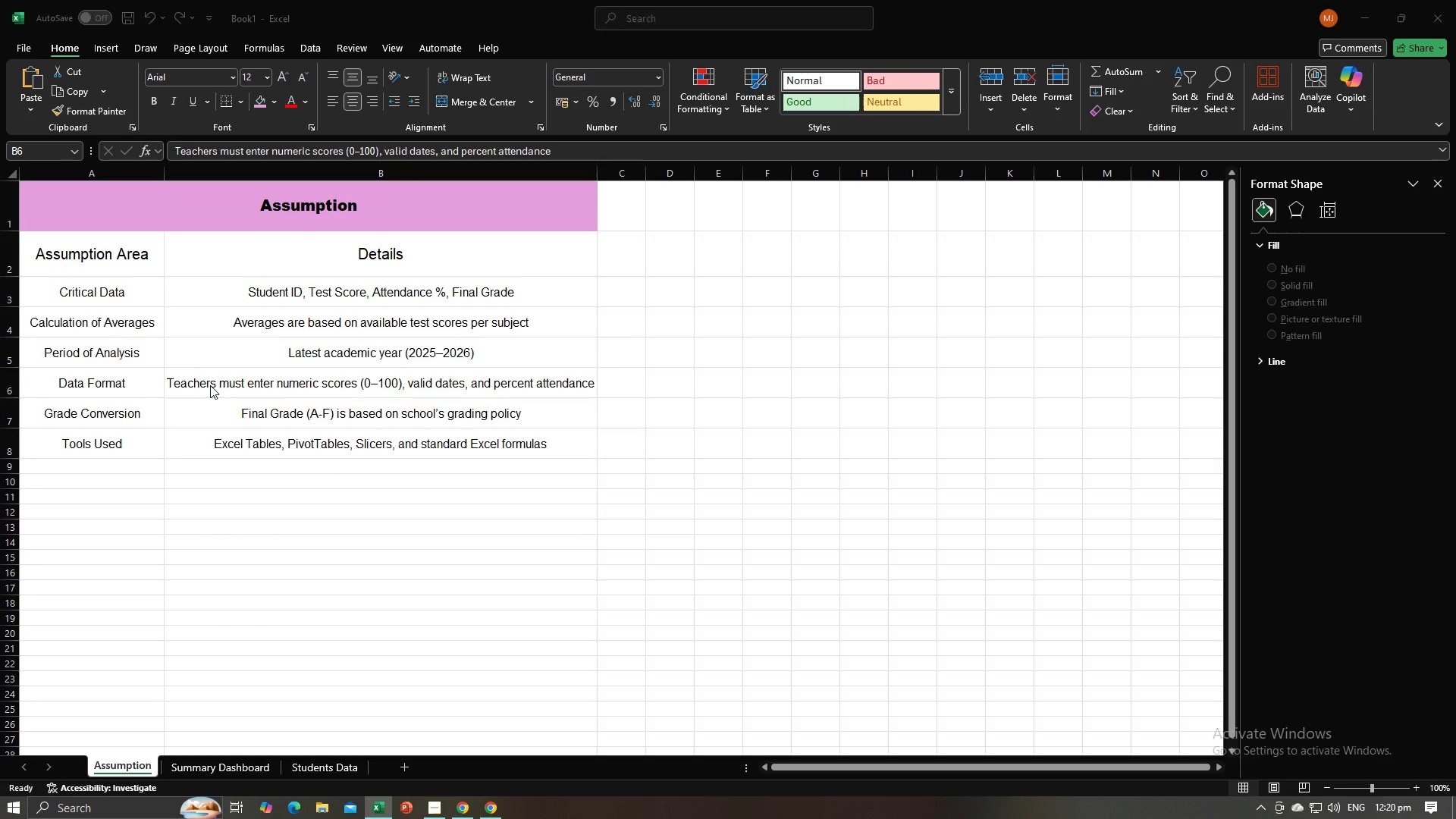 
key(Alt+Tab)
 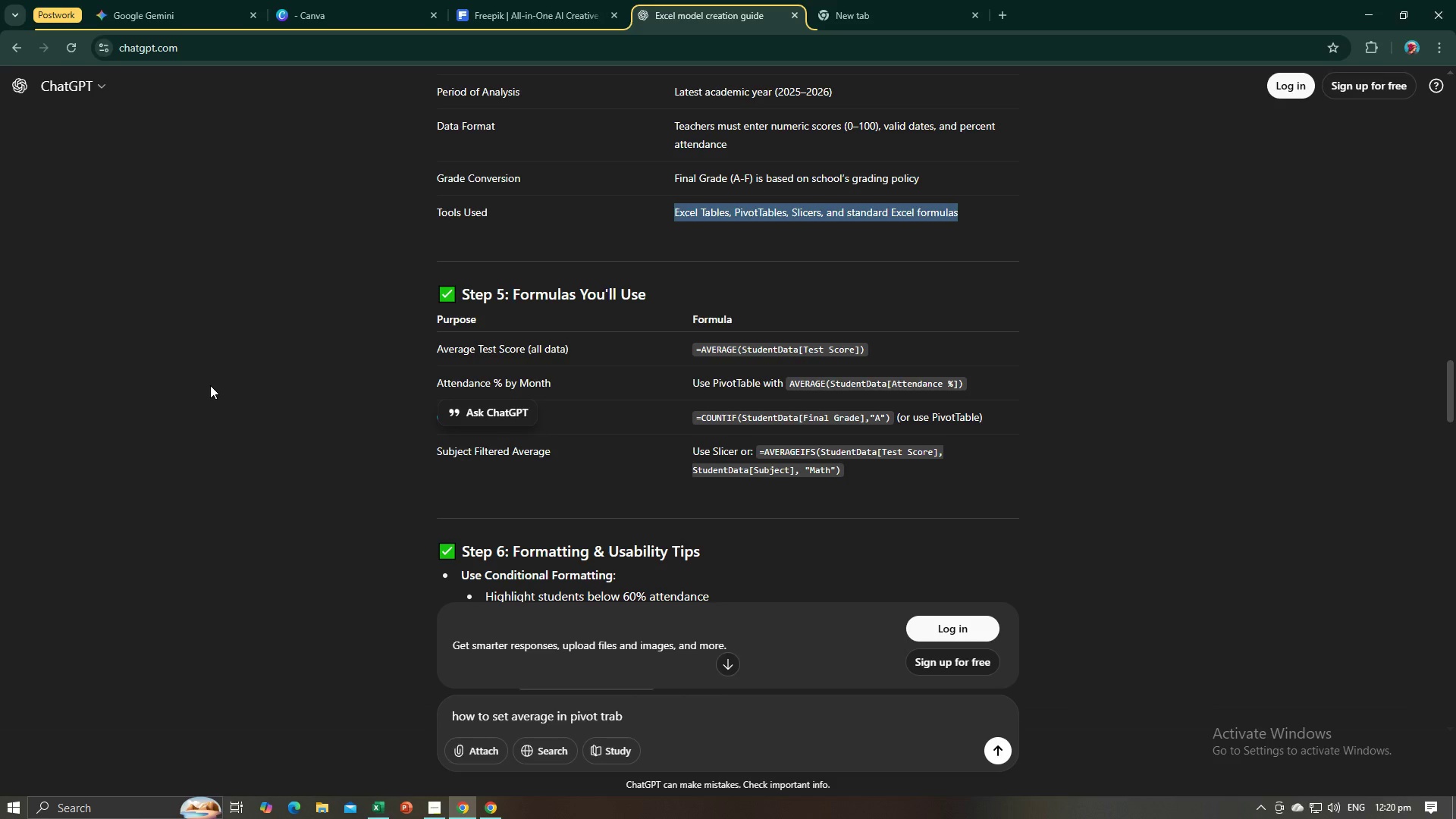 
key(Alt+Tab)
 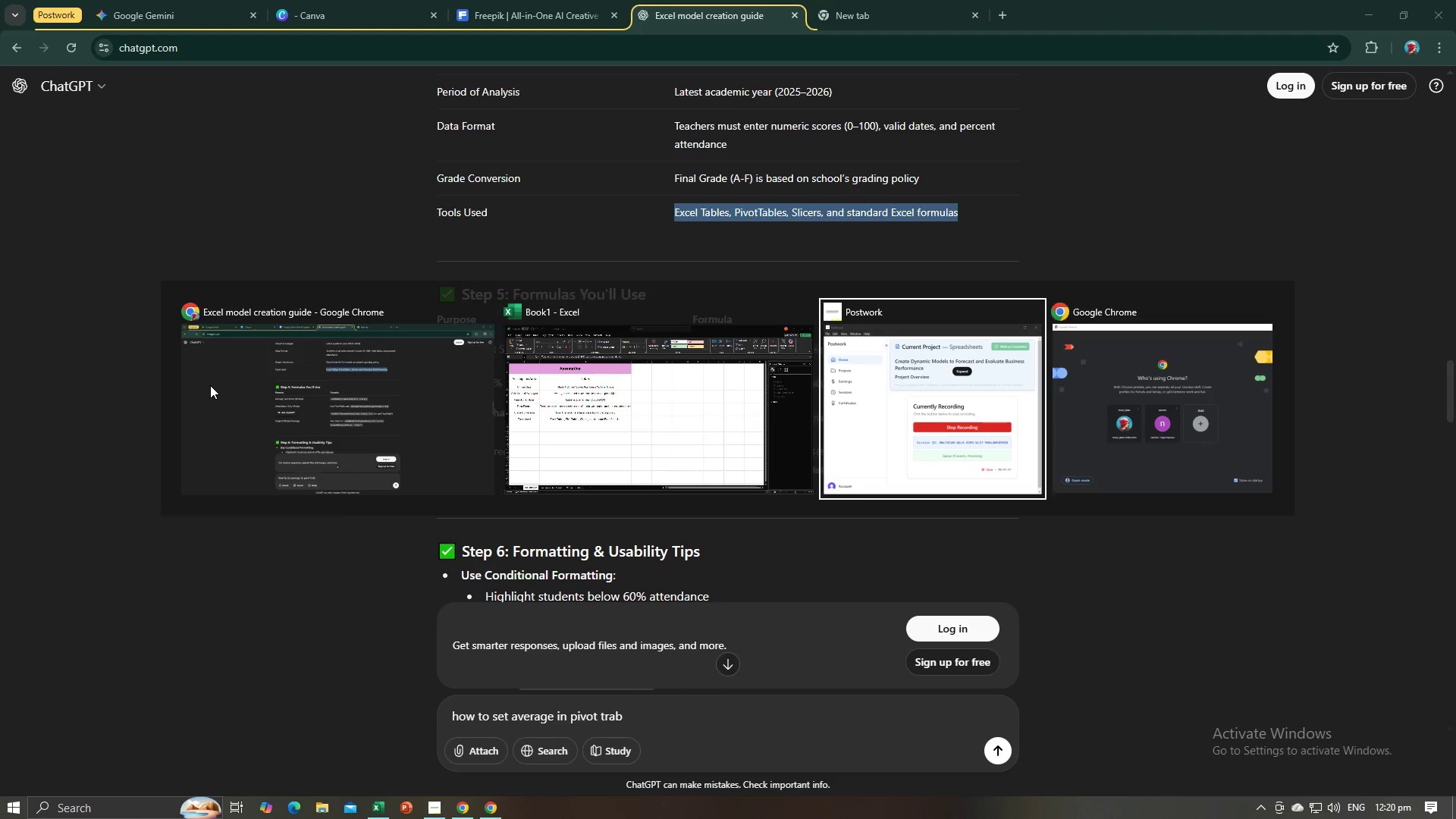 
key(Alt+Tab)